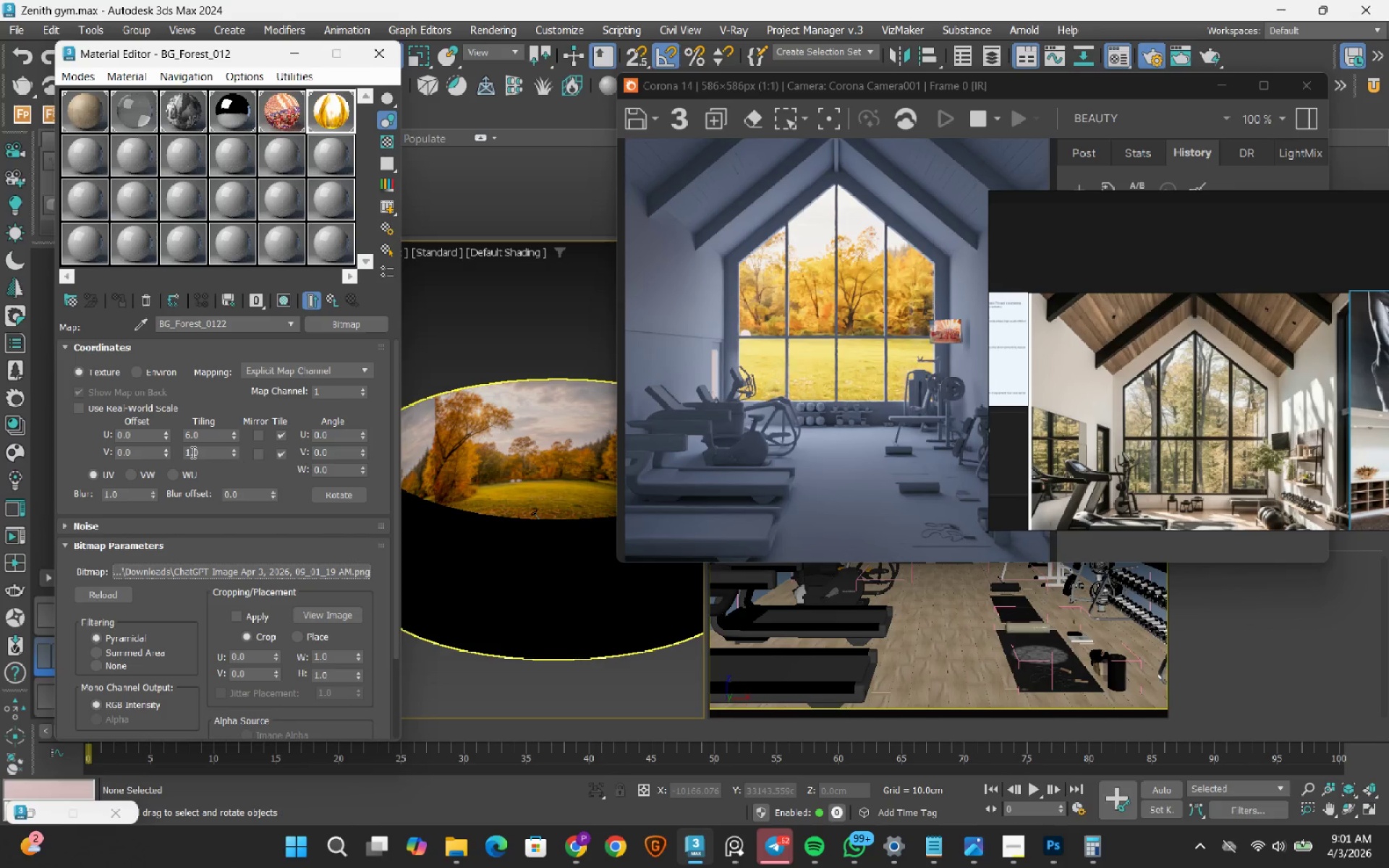 
wait(5.05)
 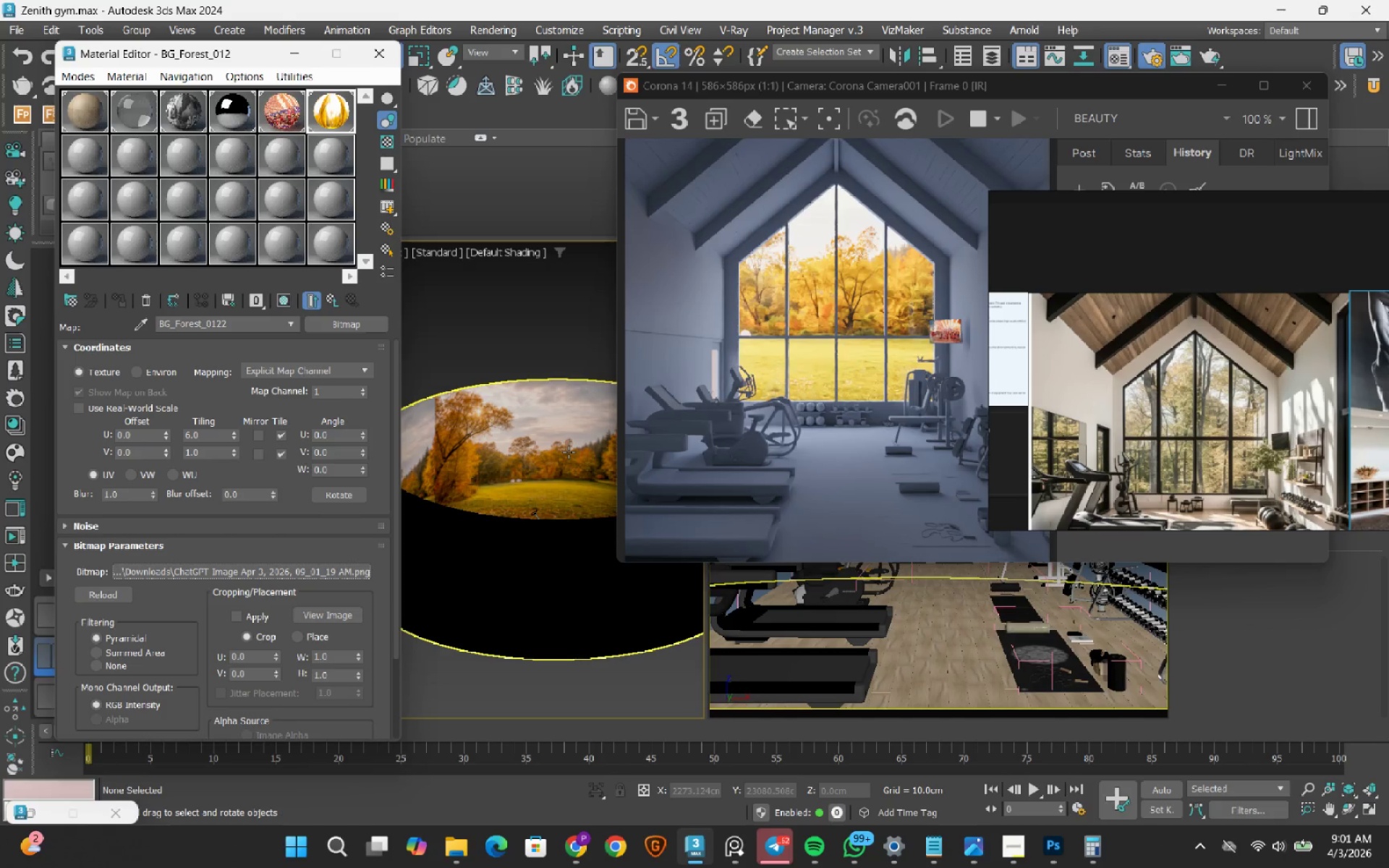 
left_click([551, 441])
 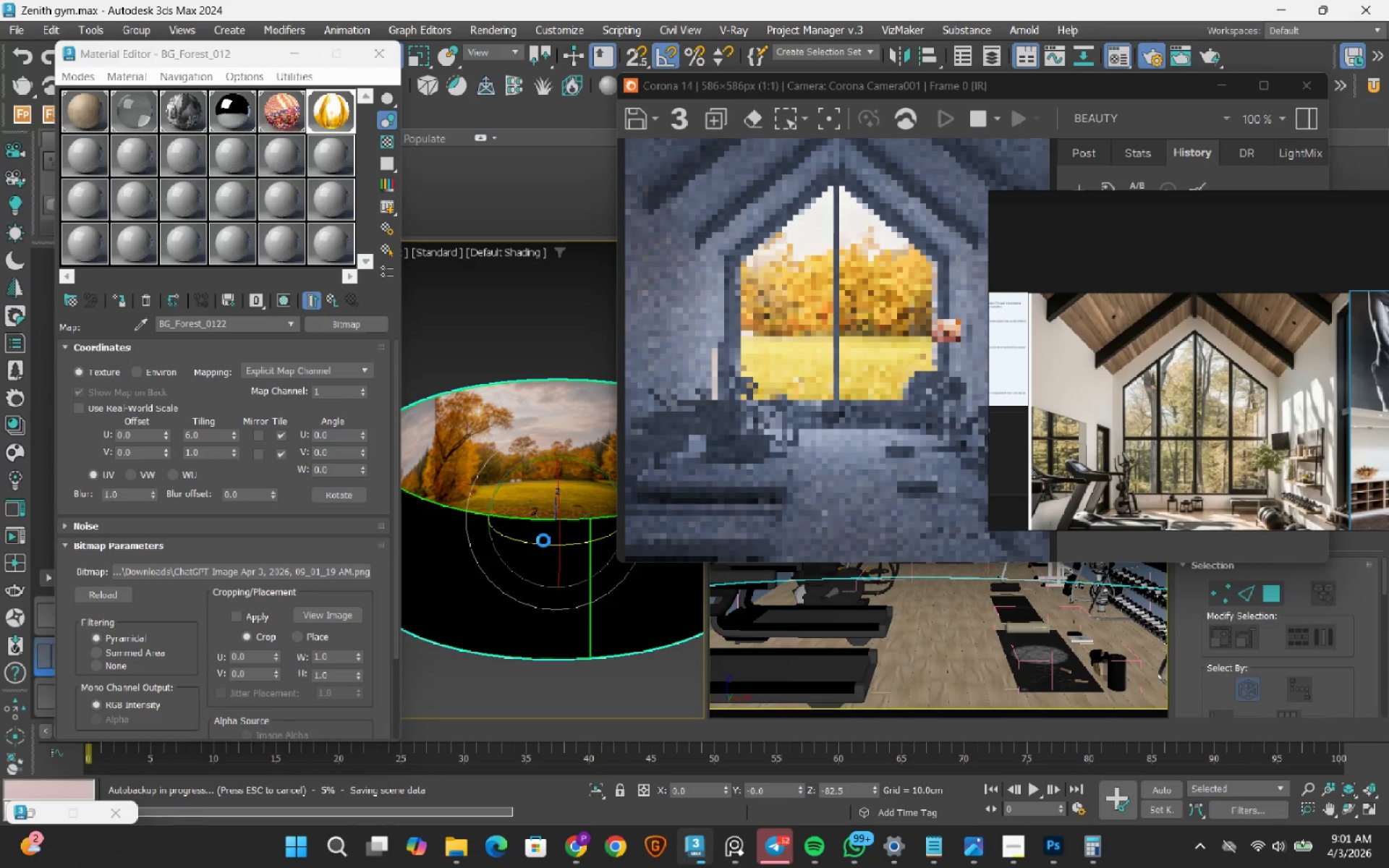 
left_click_drag(start_coordinate=[543, 540], to_coordinate=[547, 541])
 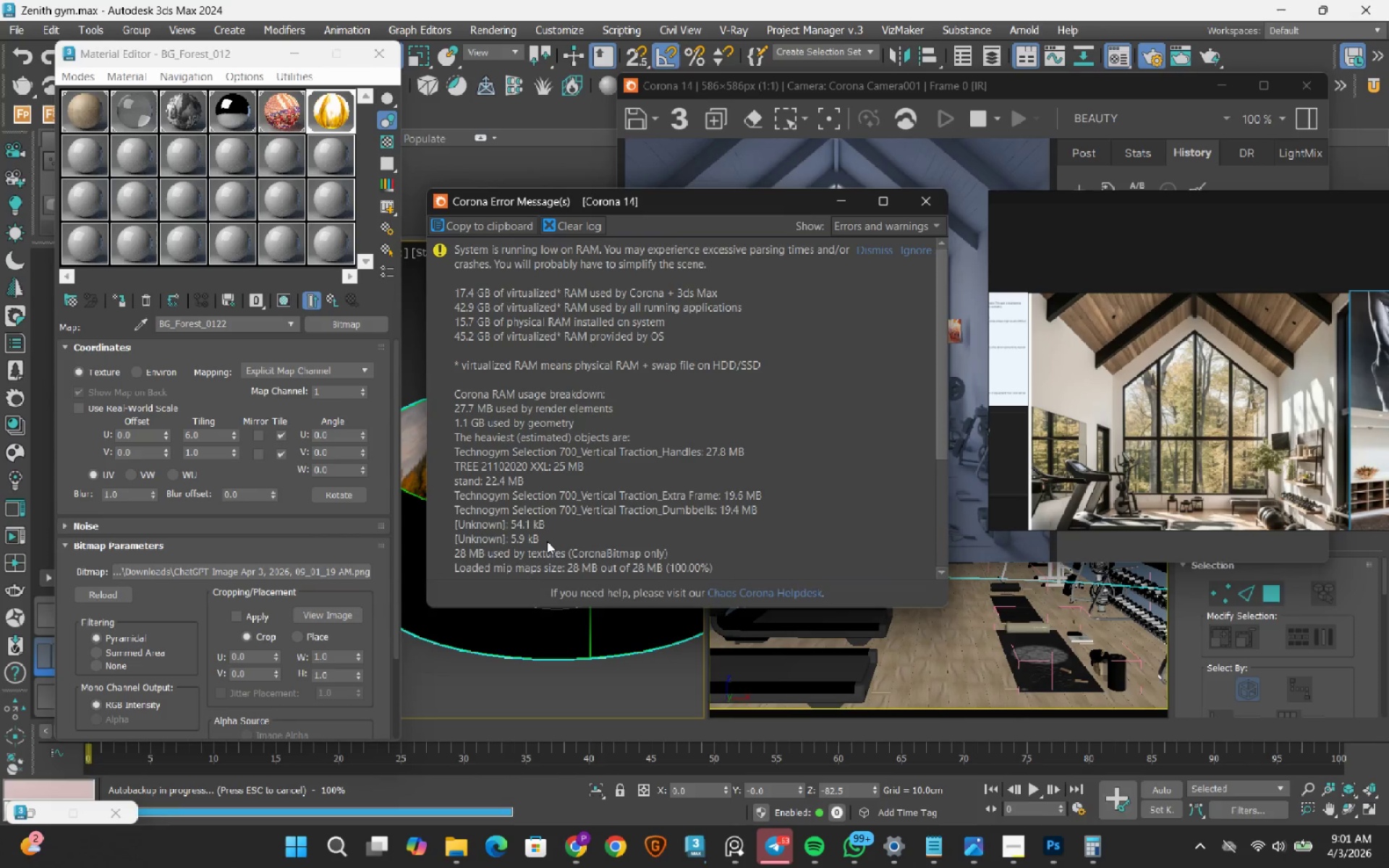 
left_click([911, 206])
 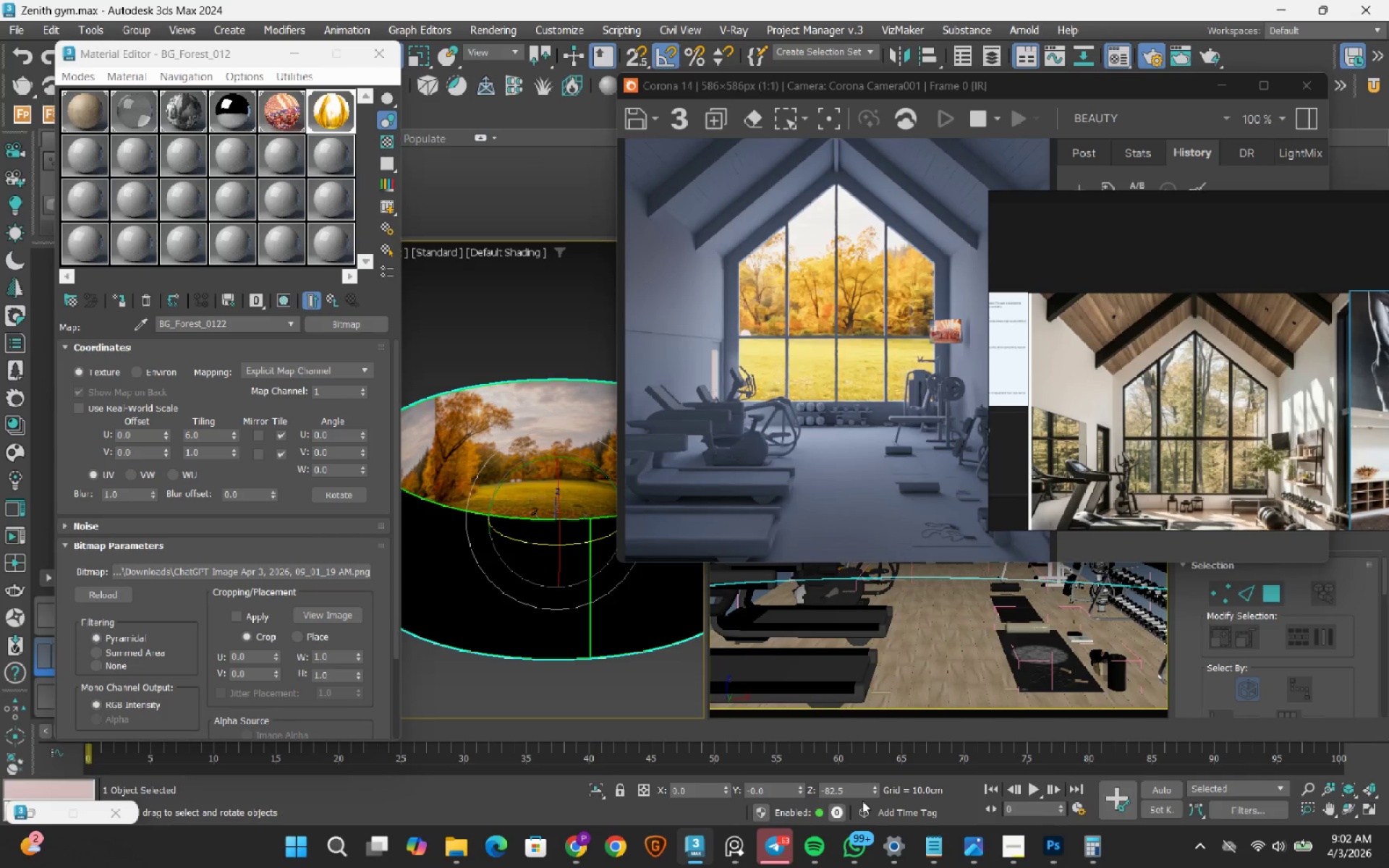 
double_click([854, 793])
 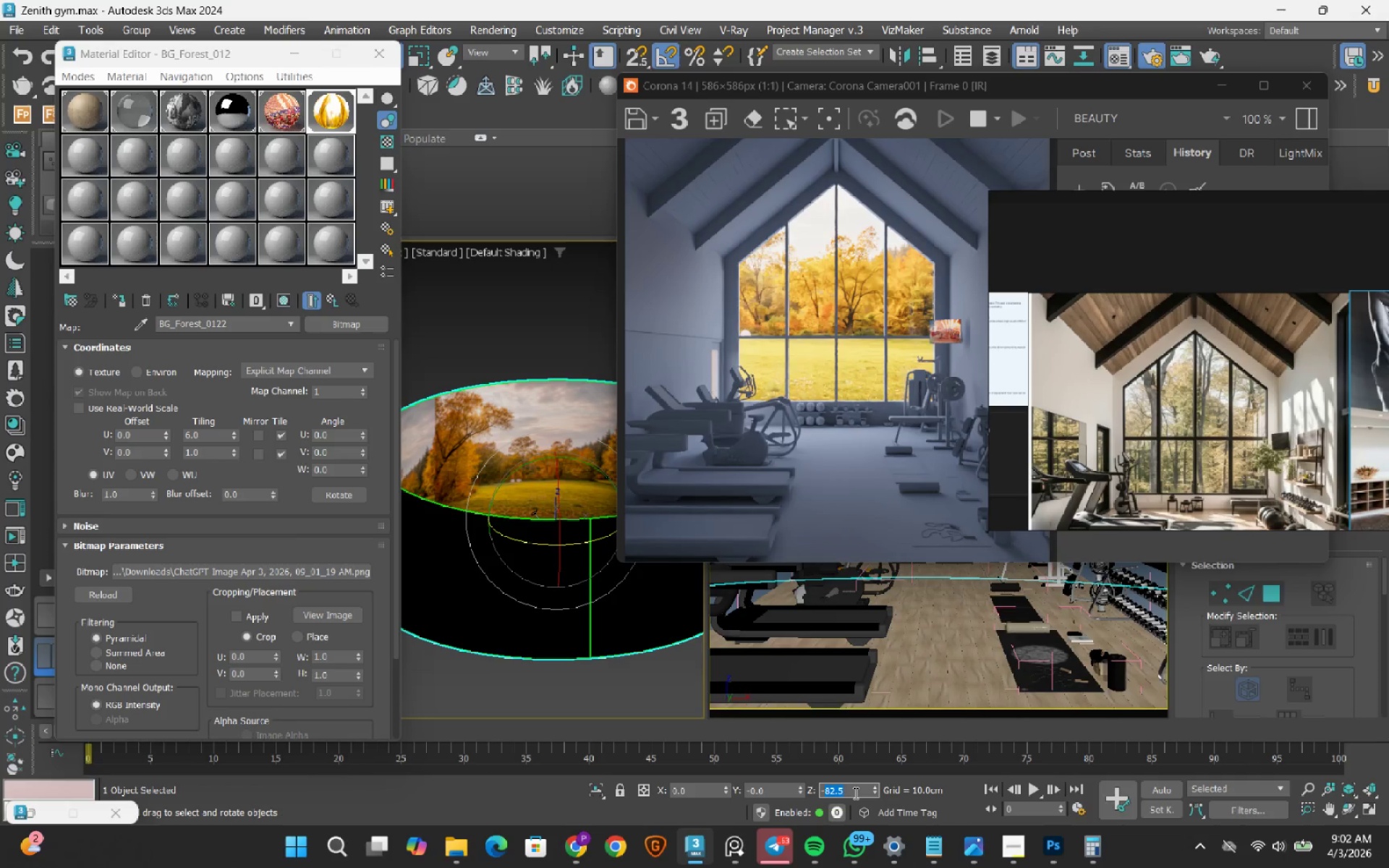 
key(Numpad8)
 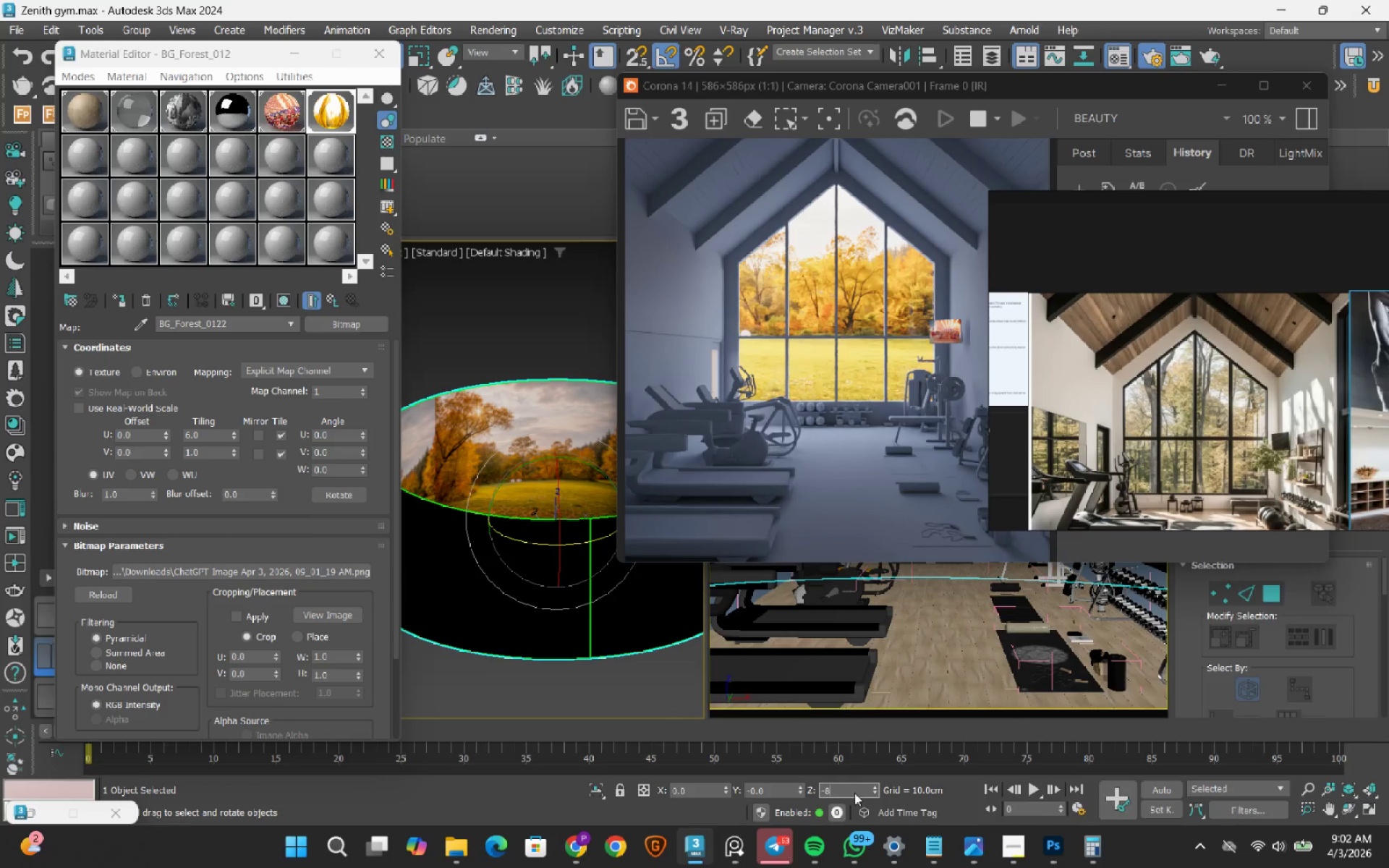 
key(Numpad3)
 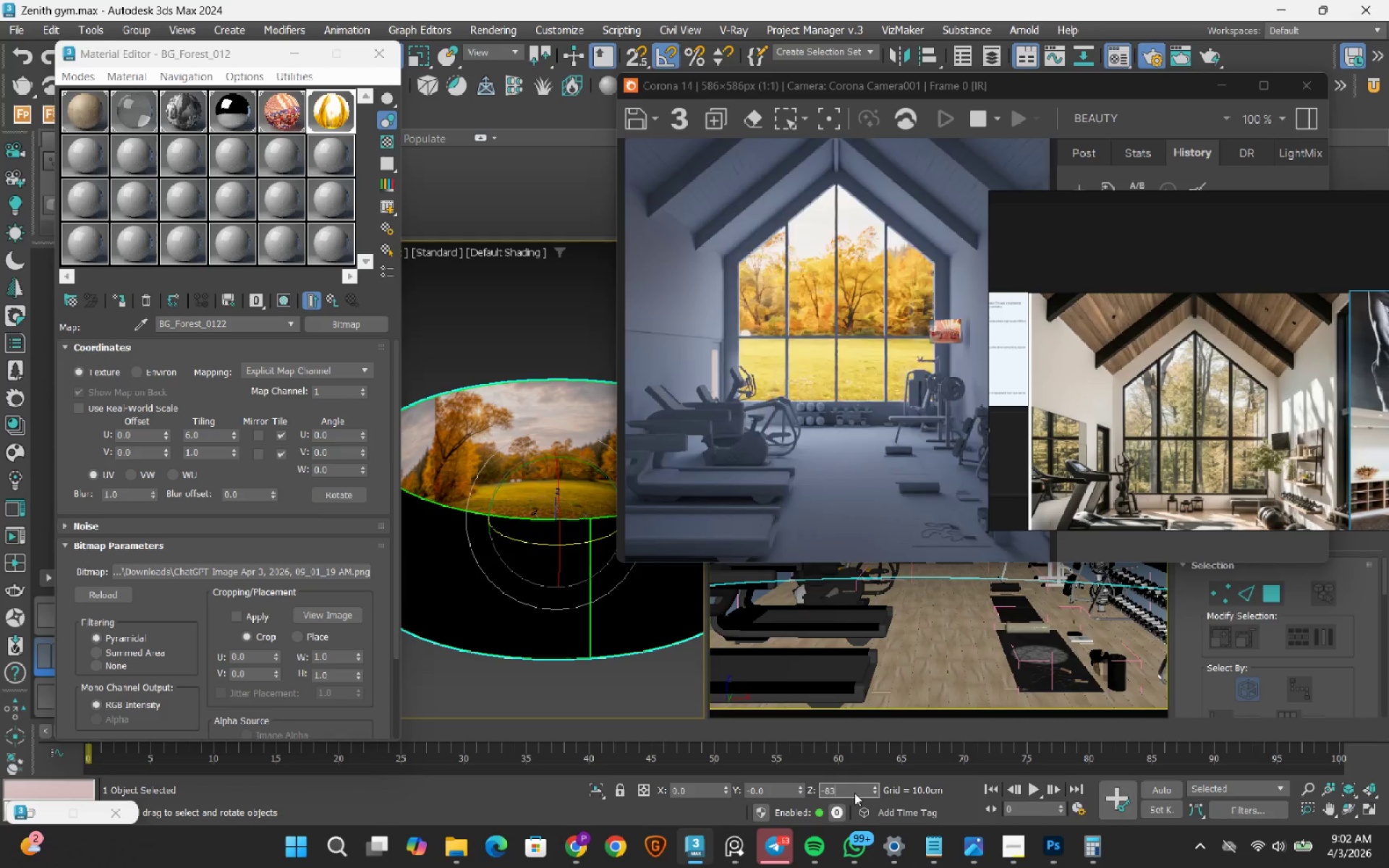 
key(NumpadEnter)
 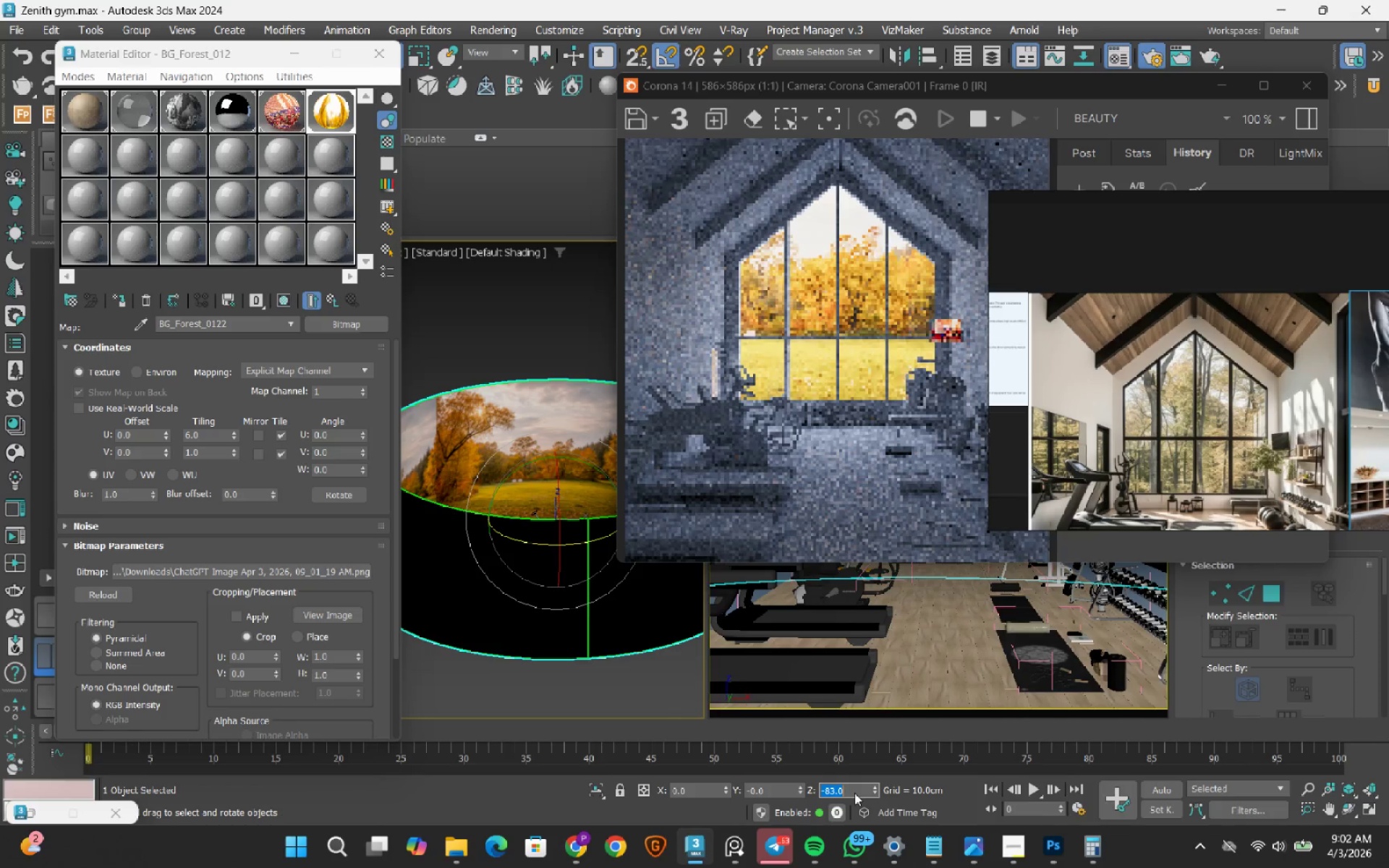 
key(NumpadSubtract)
 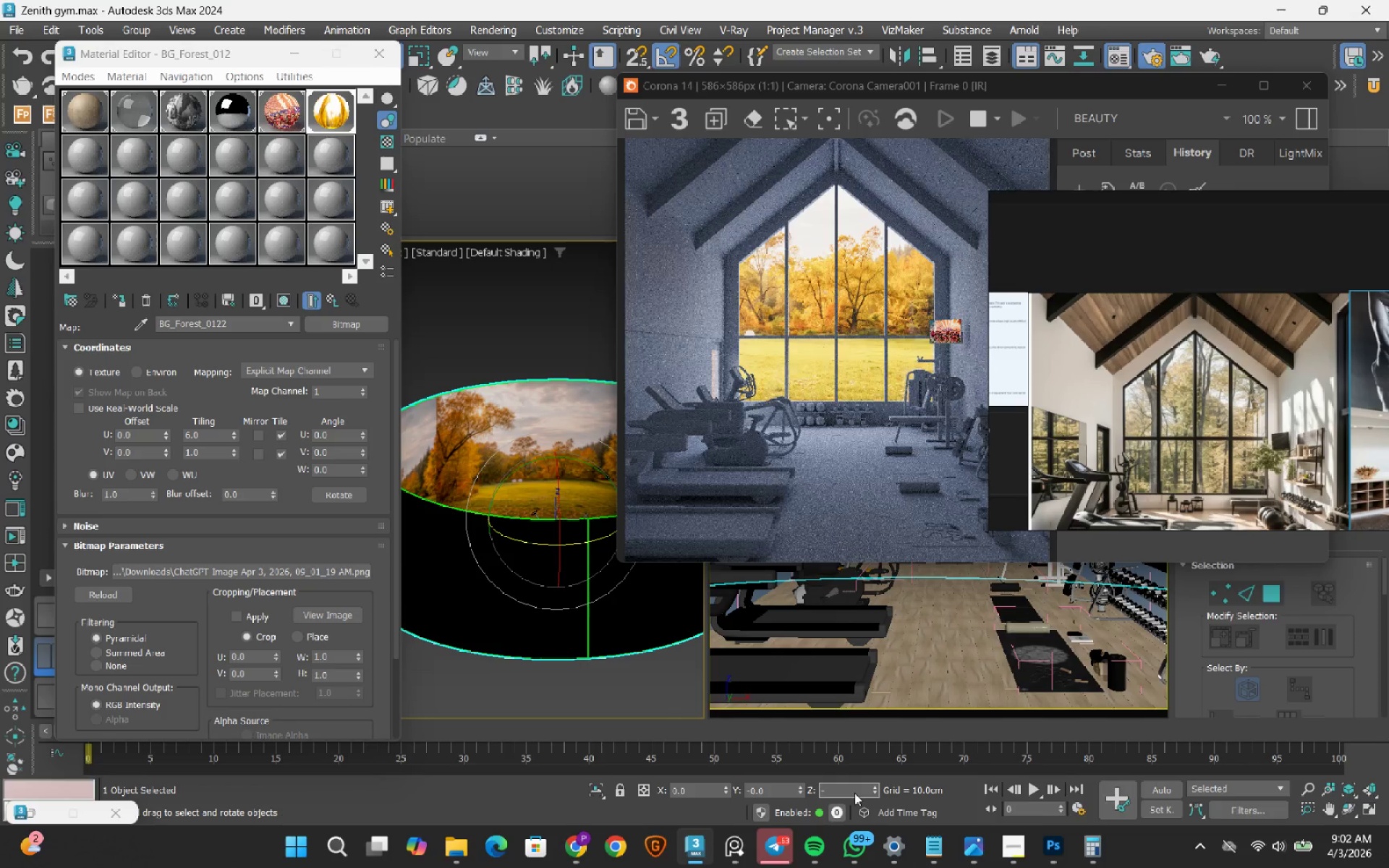 
key(Numpad8)
 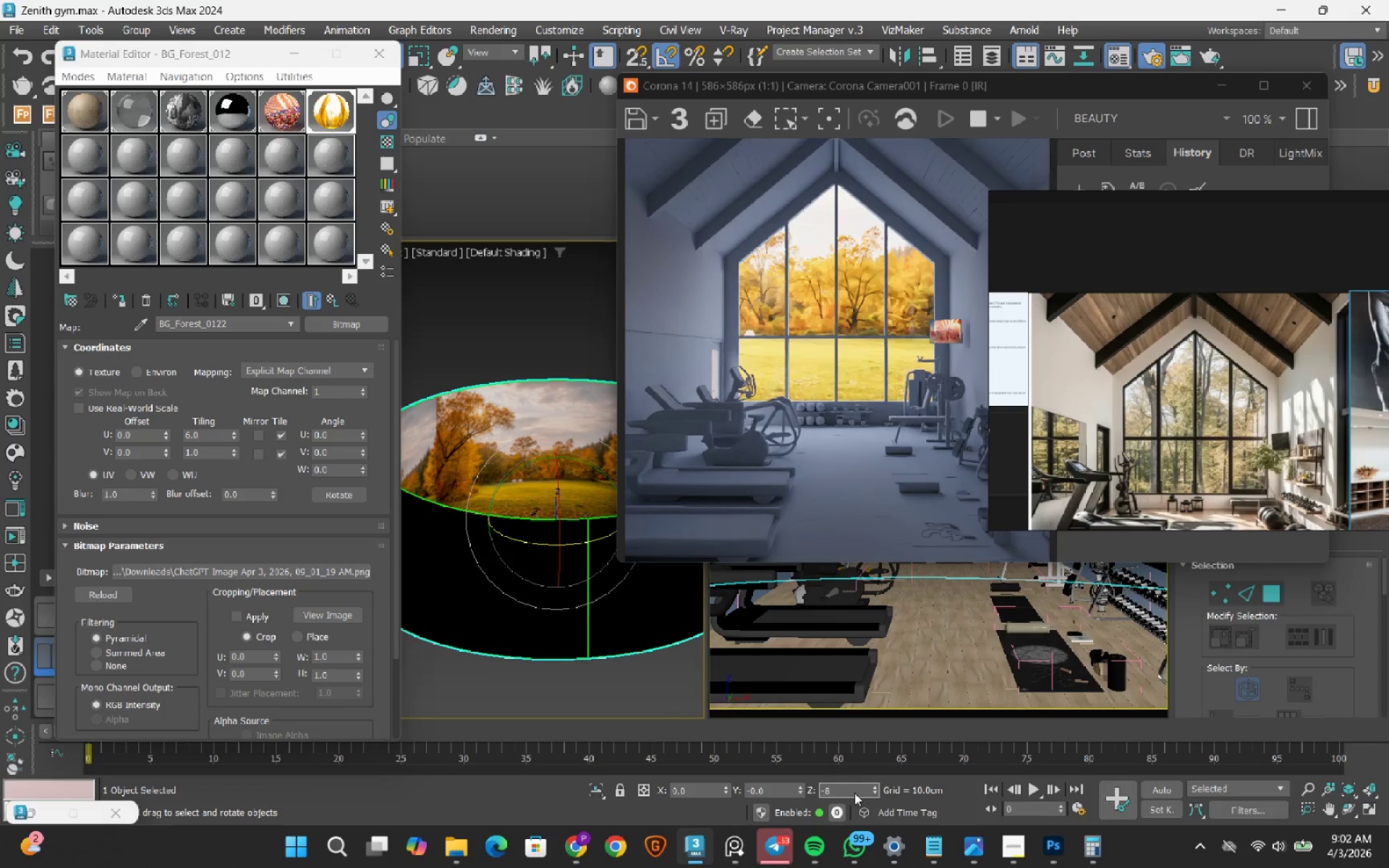 
key(Numpad0)
 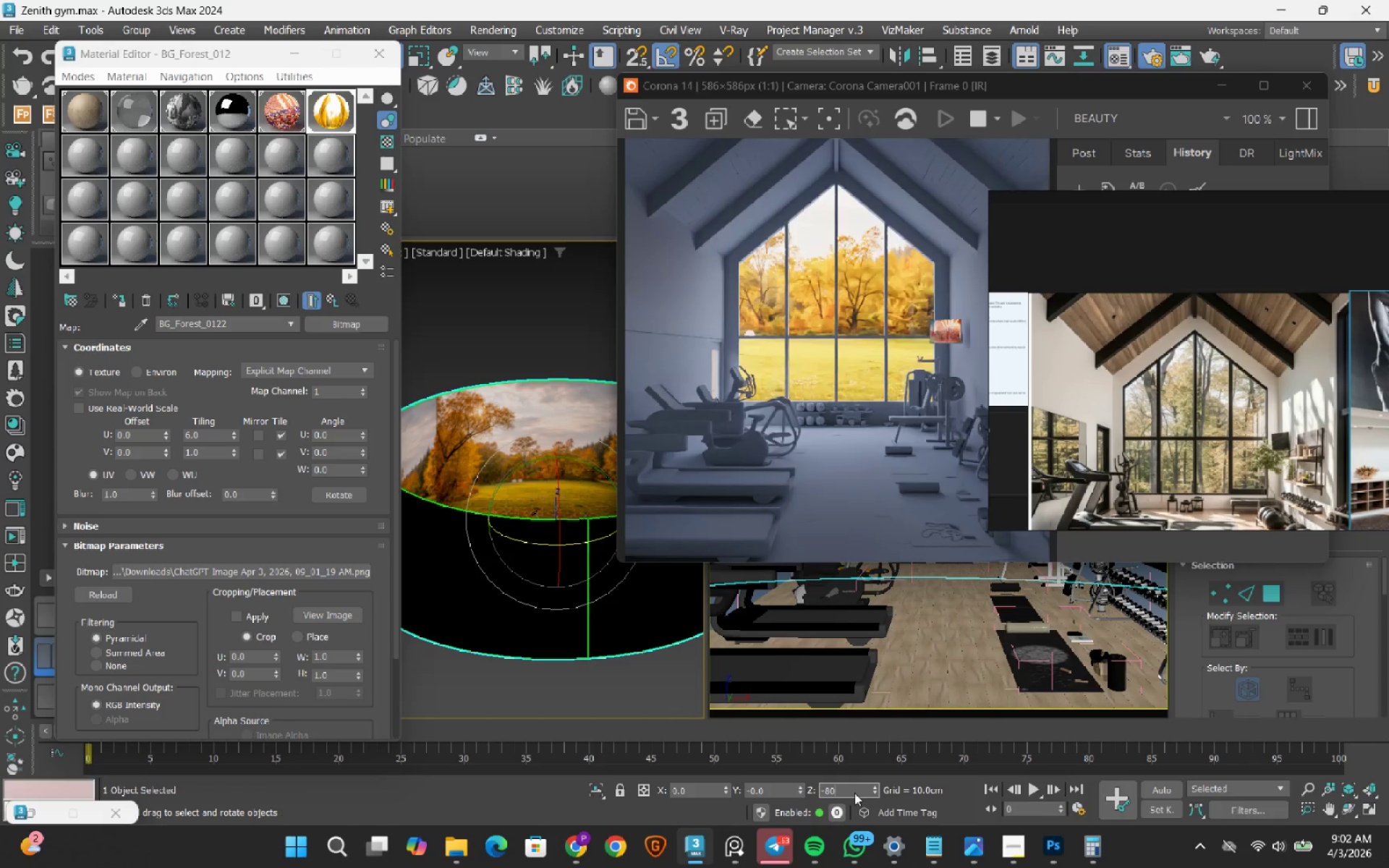 
key(NumpadEnter)
 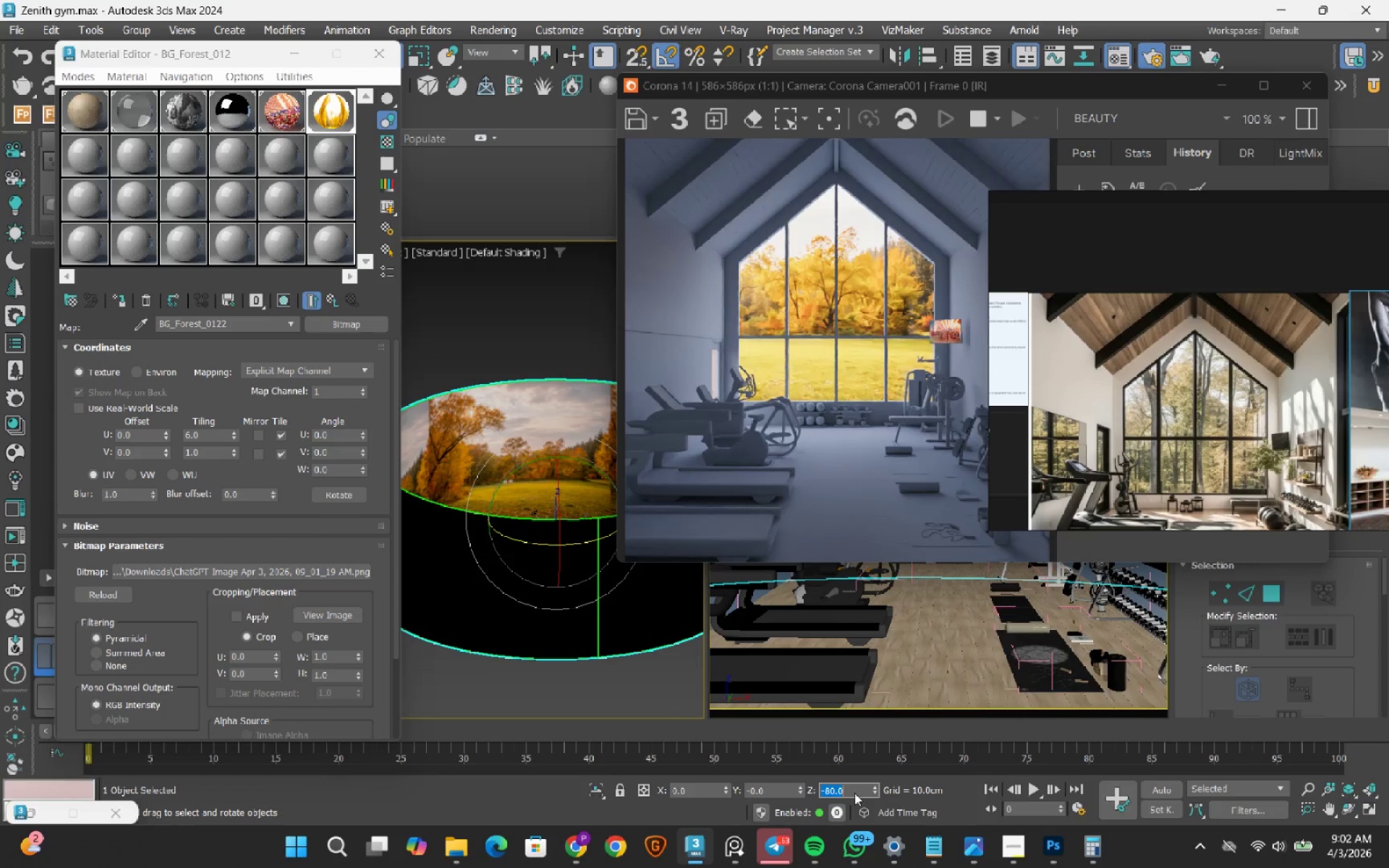 
wait(11.91)
 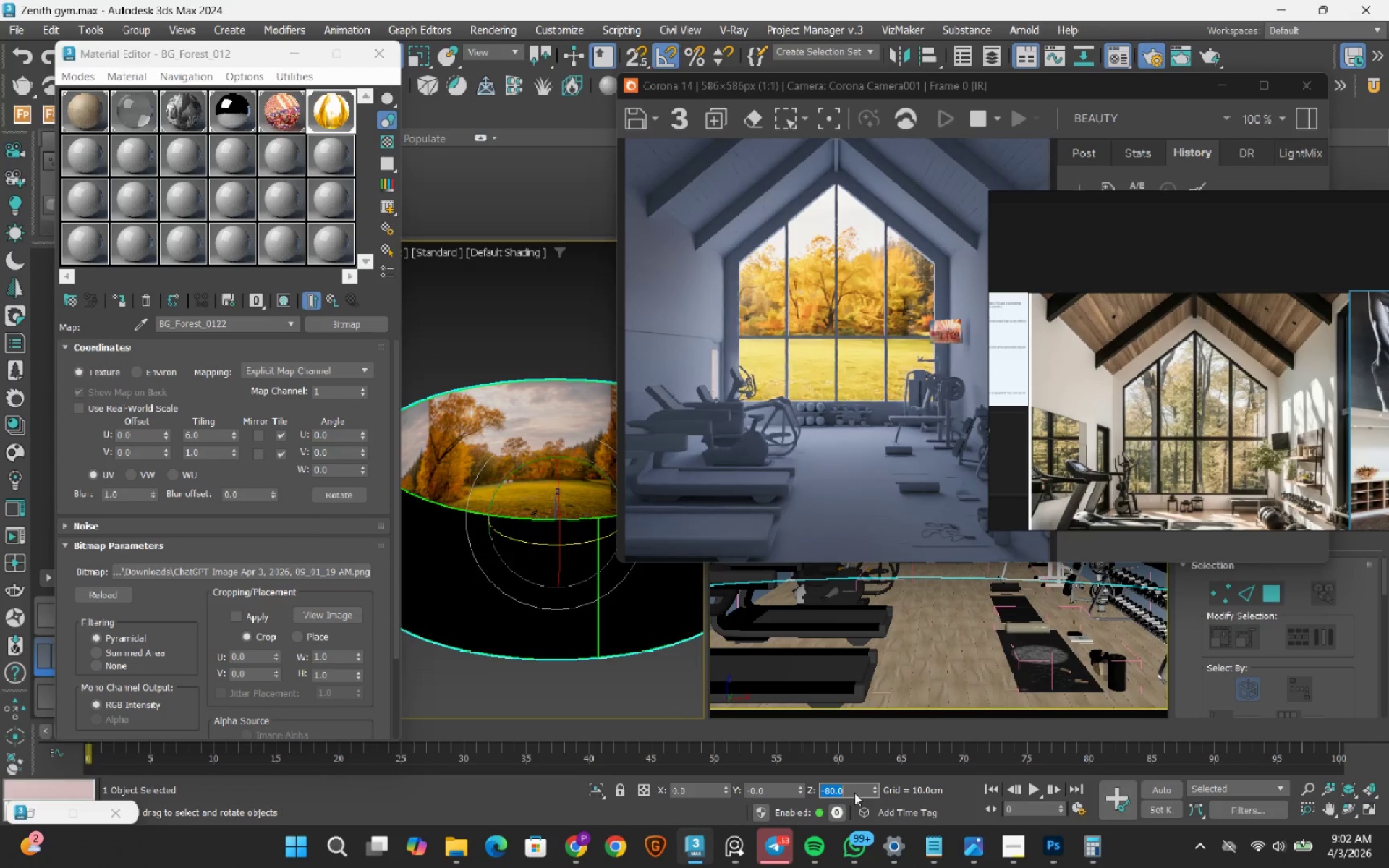 
scroll: coordinate [562, 519], scroll_direction: up, amount: 6.0
 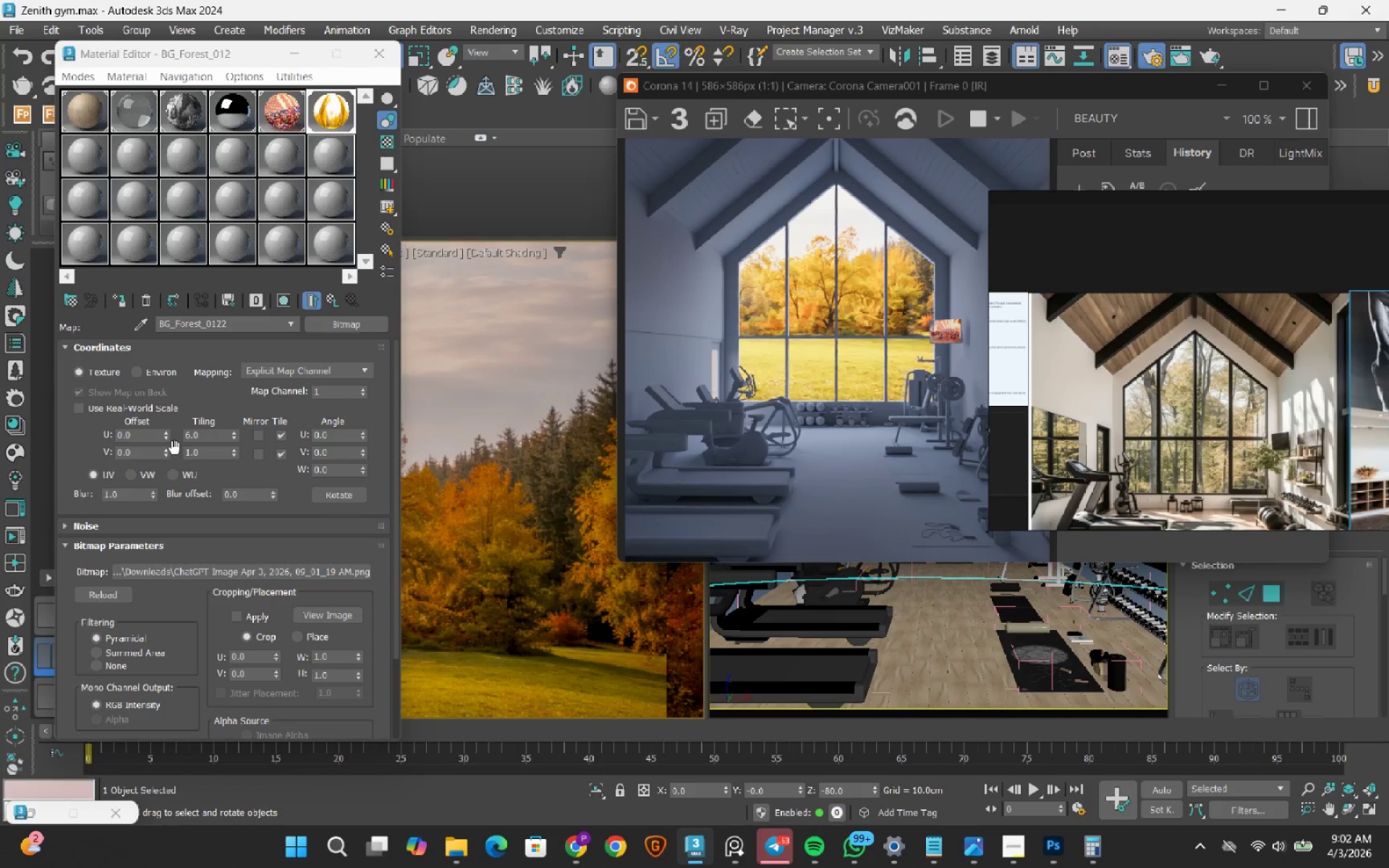 
scroll: coordinate [564, 554], scroll_direction: down, amount: 4.0
 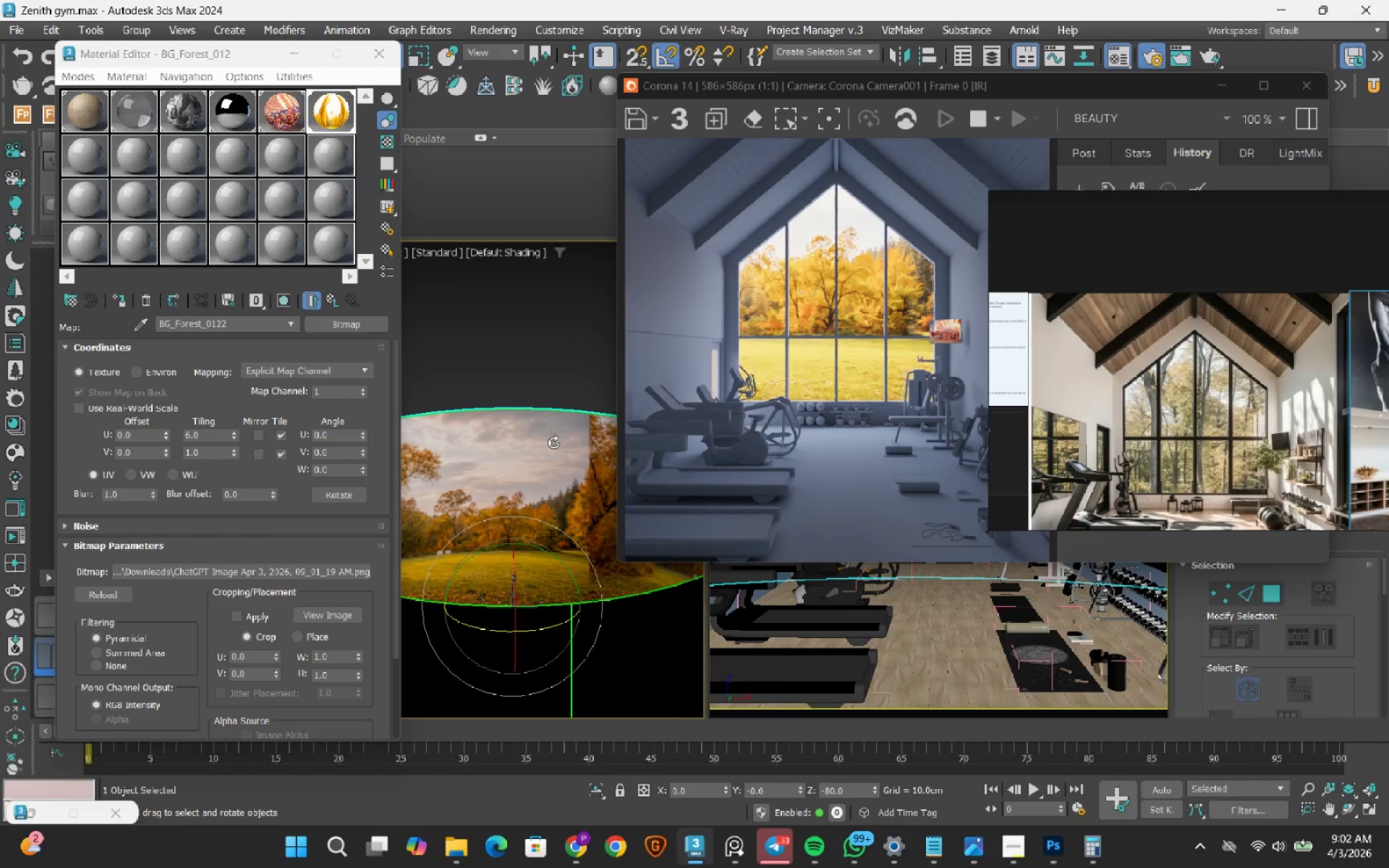 
key(W)
 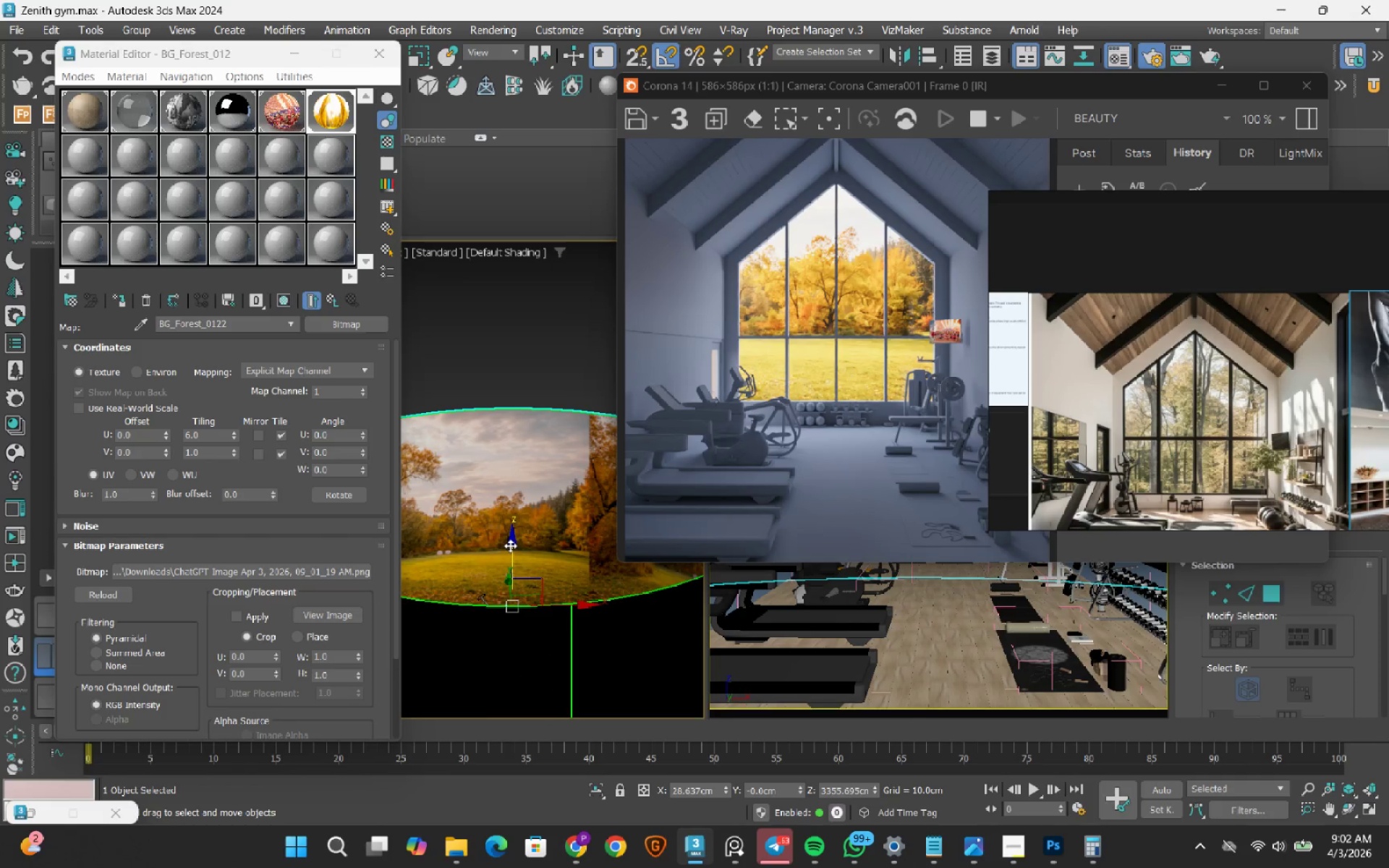 
left_click_drag(start_coordinate=[510, 545], to_coordinate=[510, 560])
 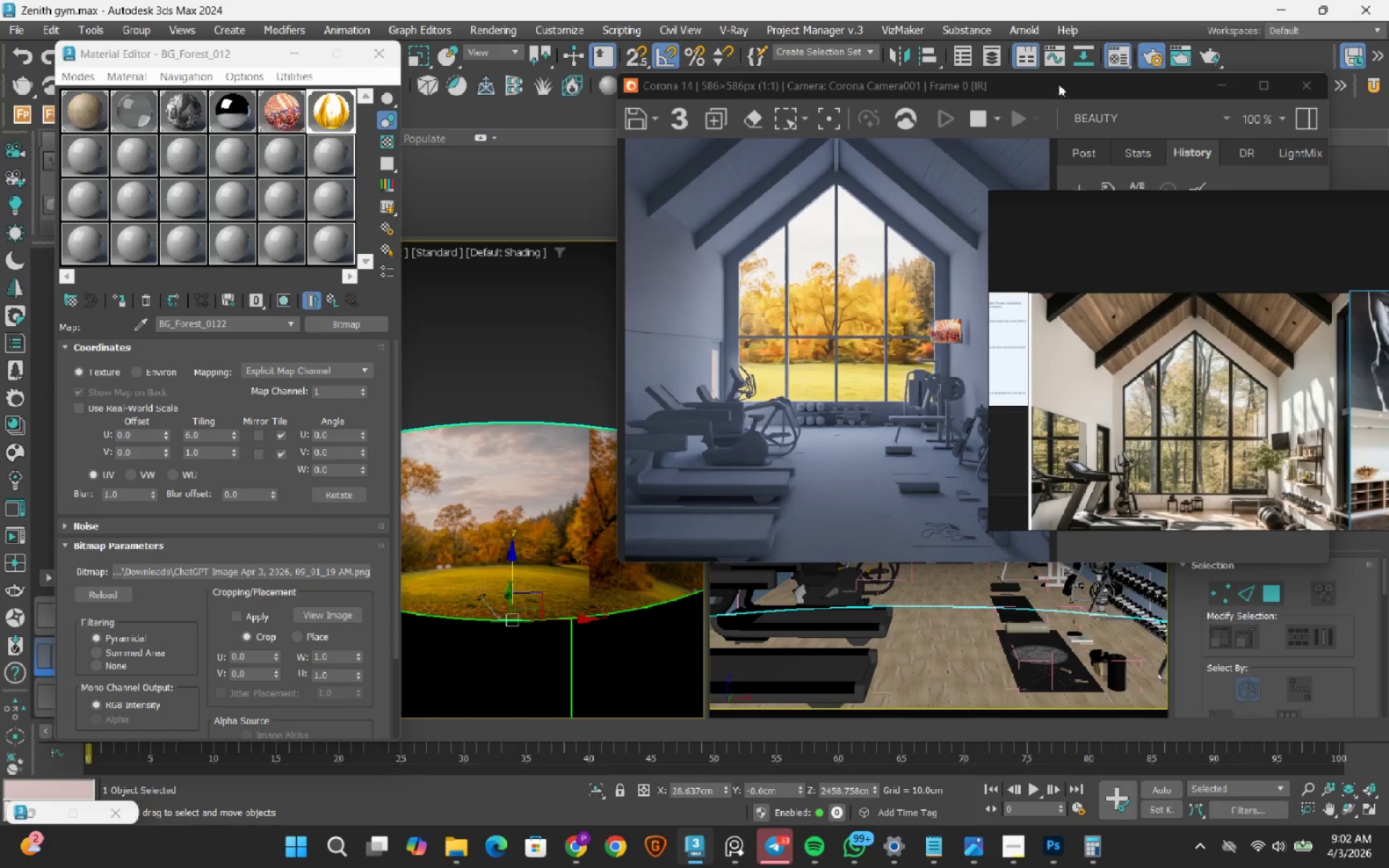 
wait(5.47)
 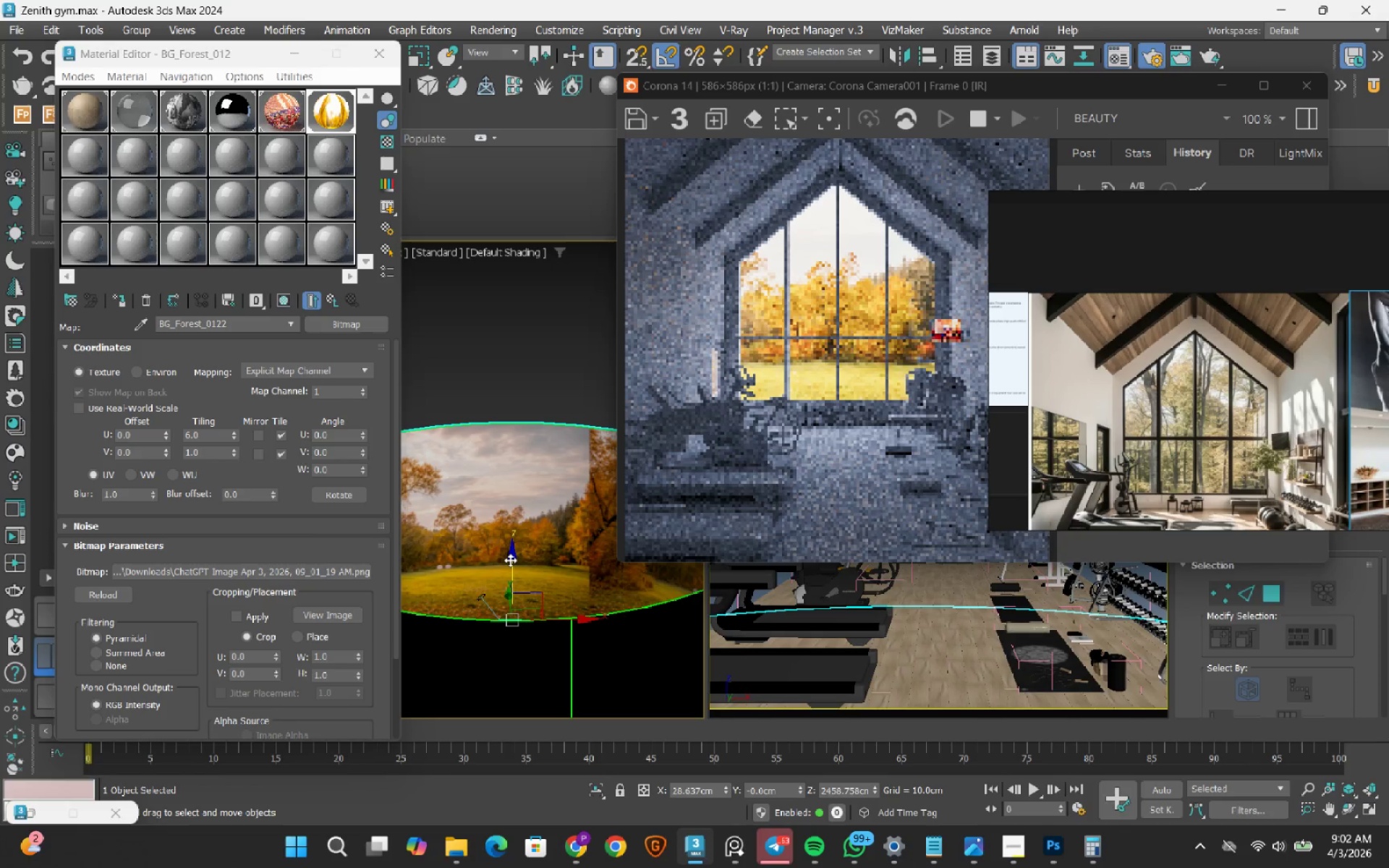 
left_click_drag(start_coordinate=[1007, 86], to_coordinate=[359, 8])
 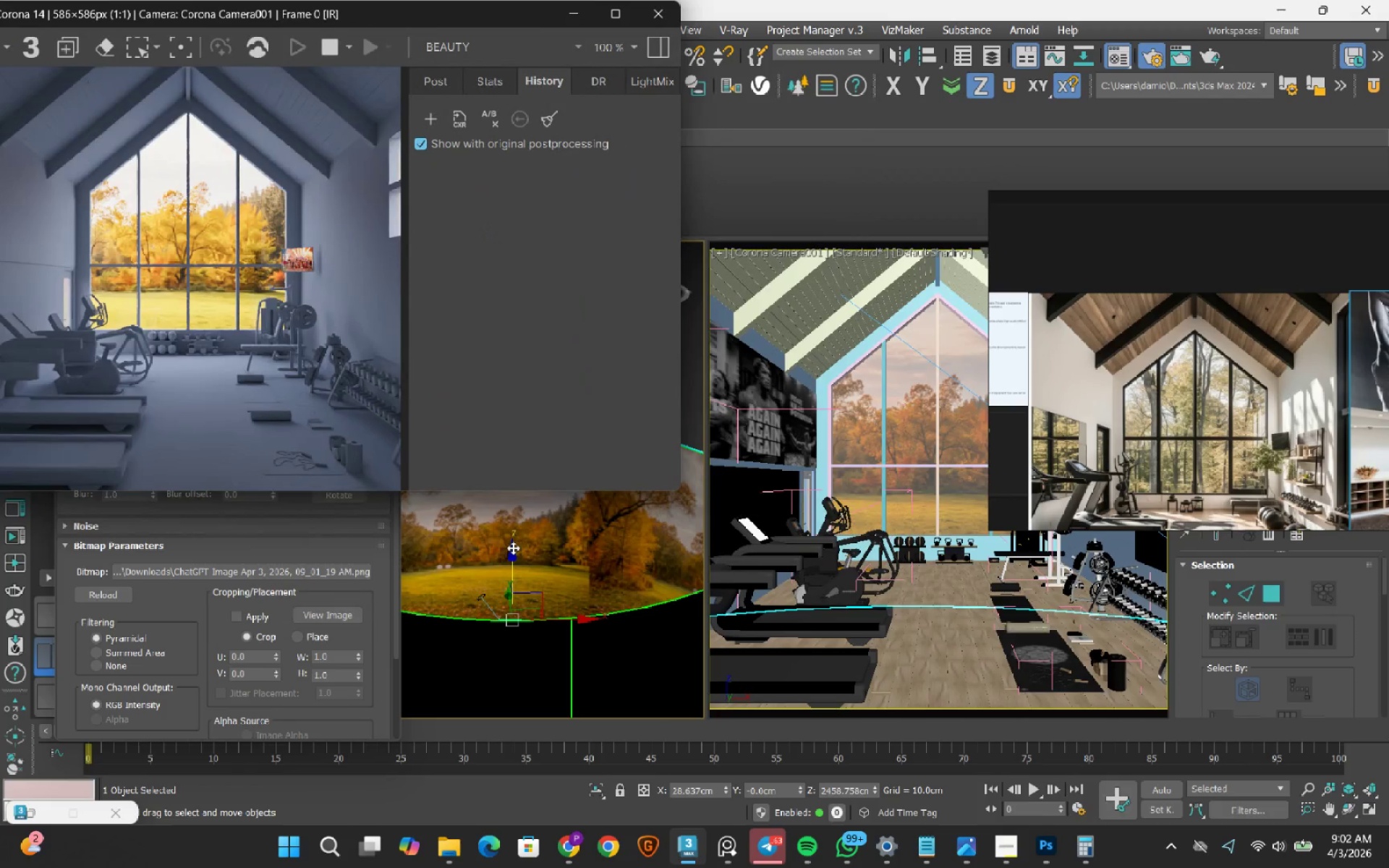 
left_click_drag(start_coordinate=[513, 548], to_coordinate=[508, 554])
 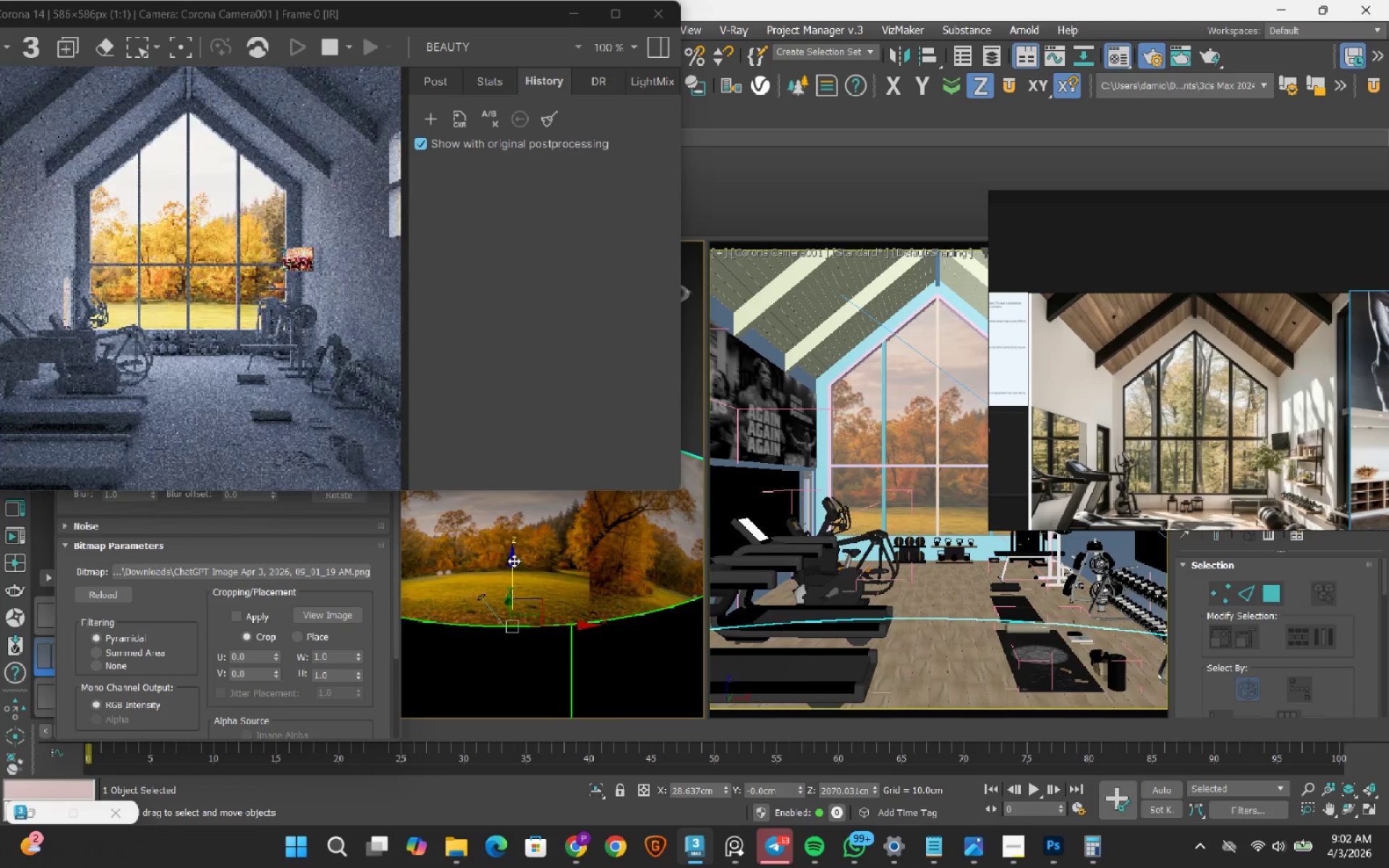 
left_click_drag(start_coordinate=[514, 561], to_coordinate=[512, 568])
 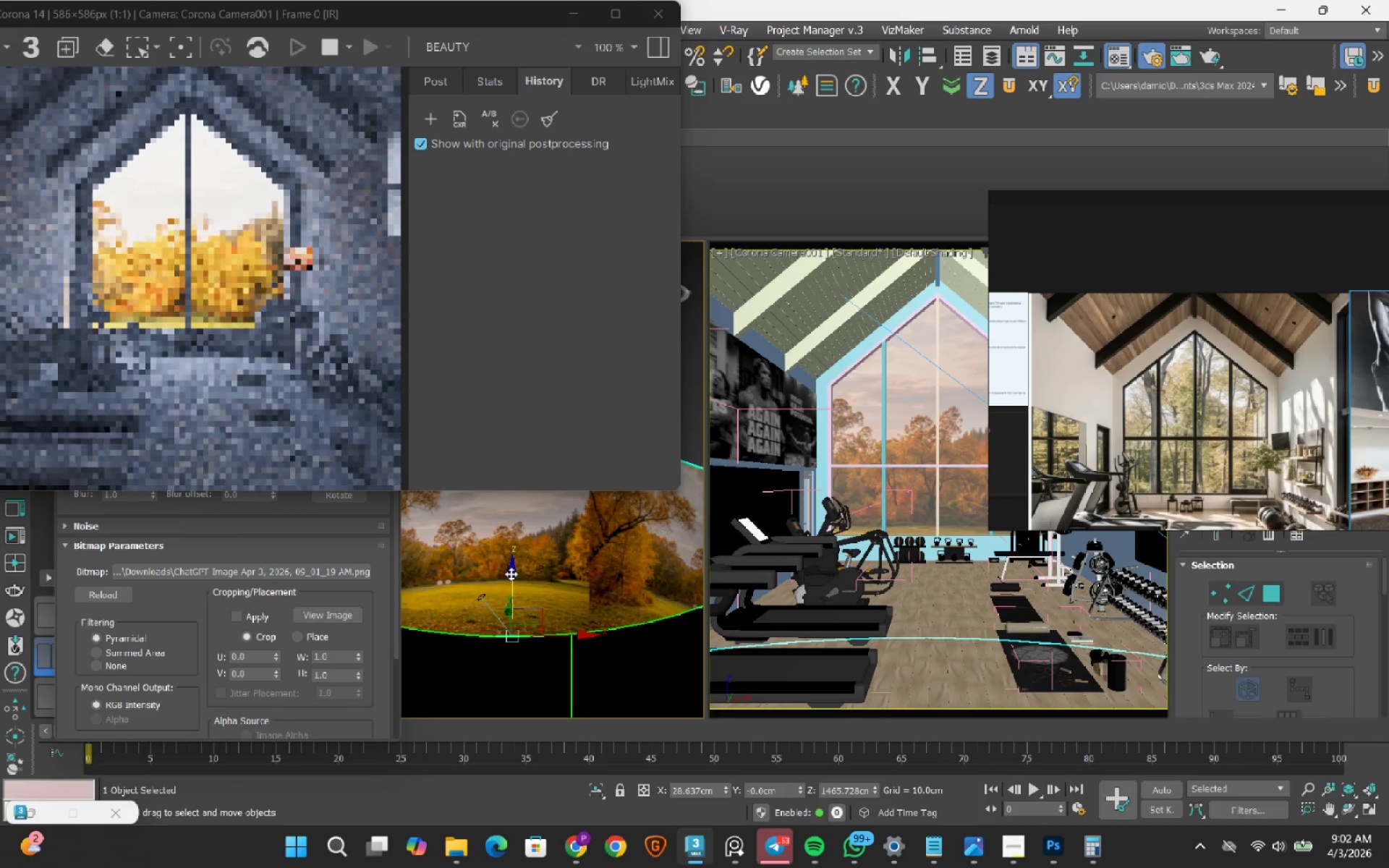 
wait(11.66)
 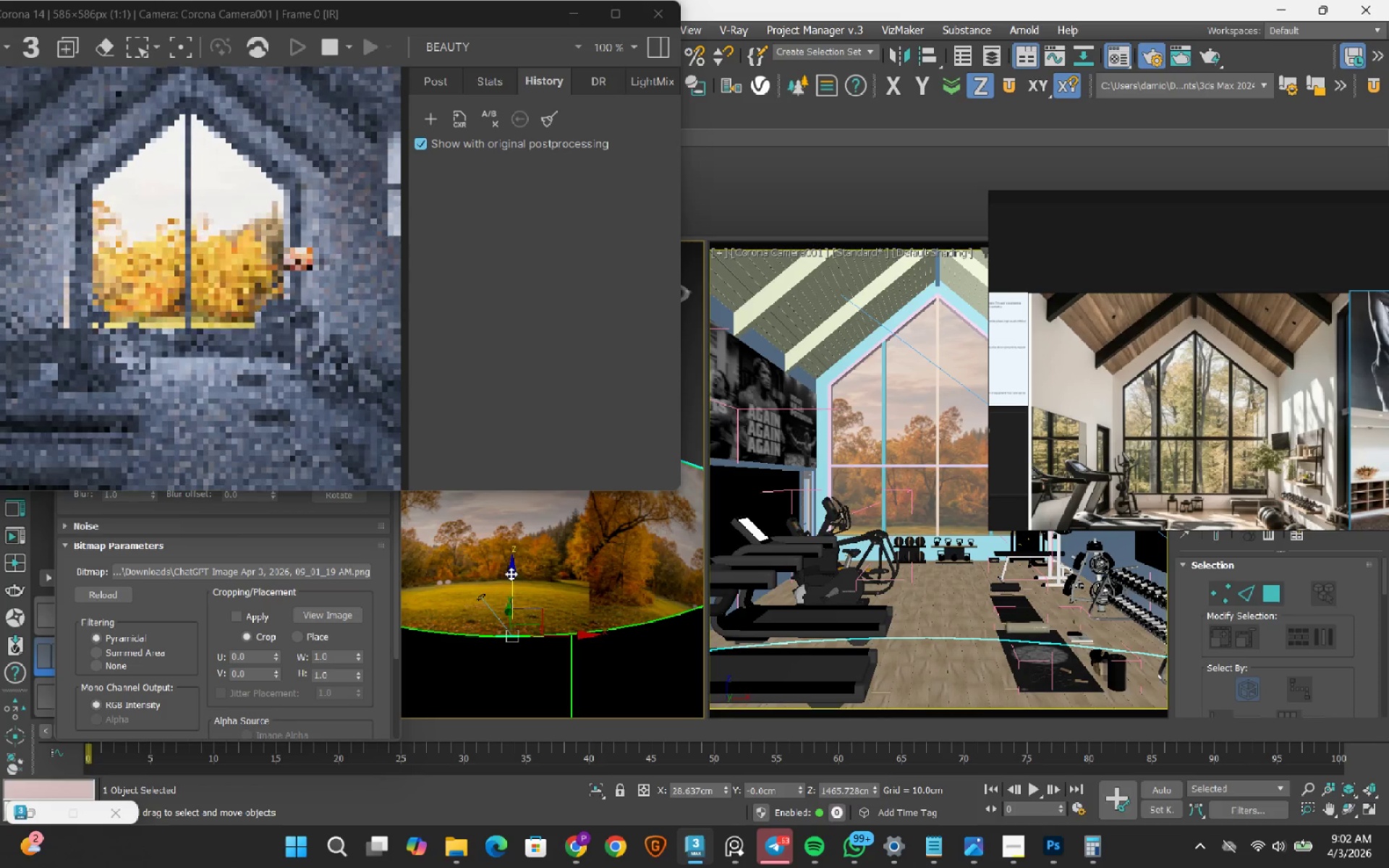 
left_click_drag(start_coordinate=[430, 15], to_coordinate=[891, 67])
 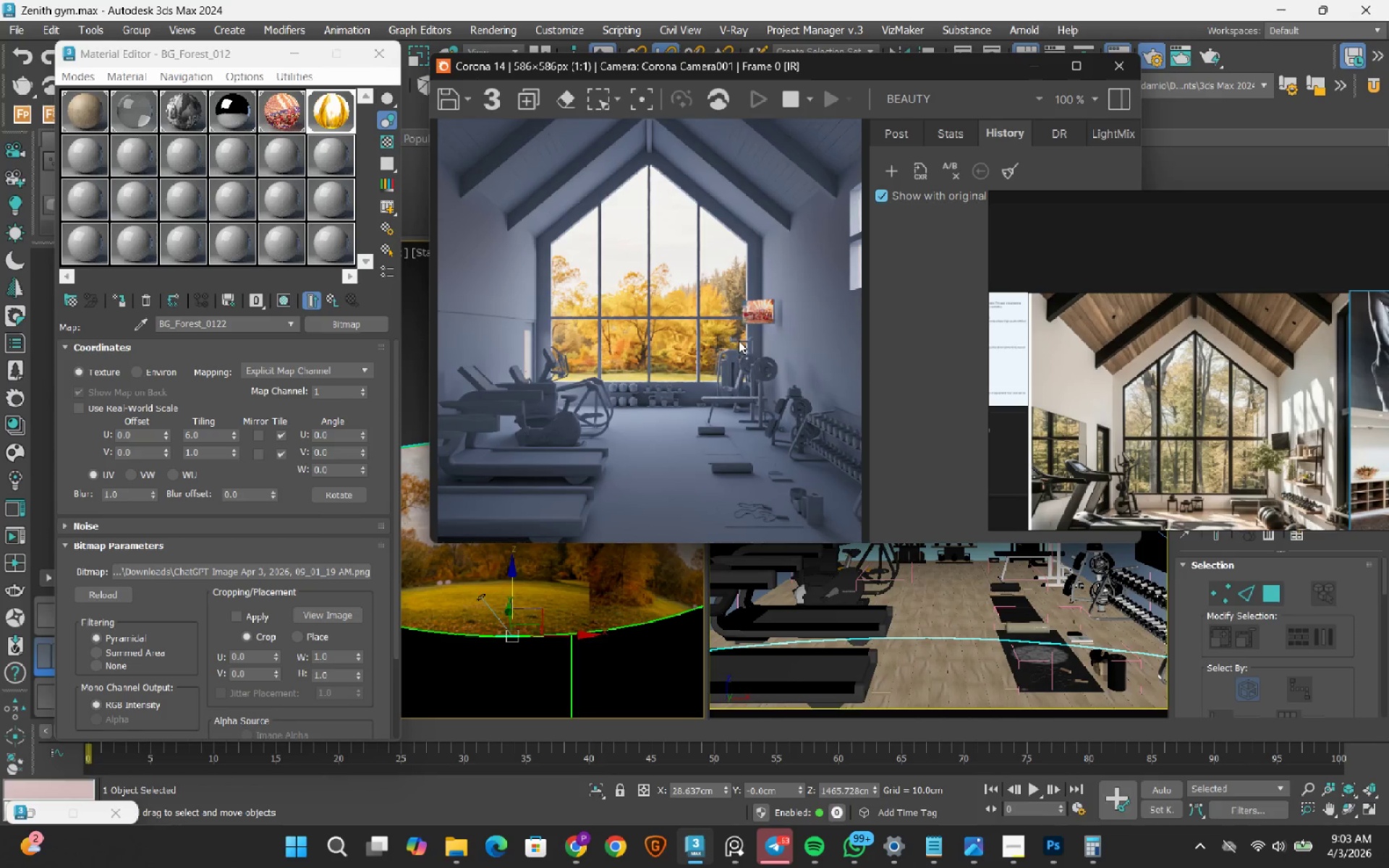 
wait(10.55)
 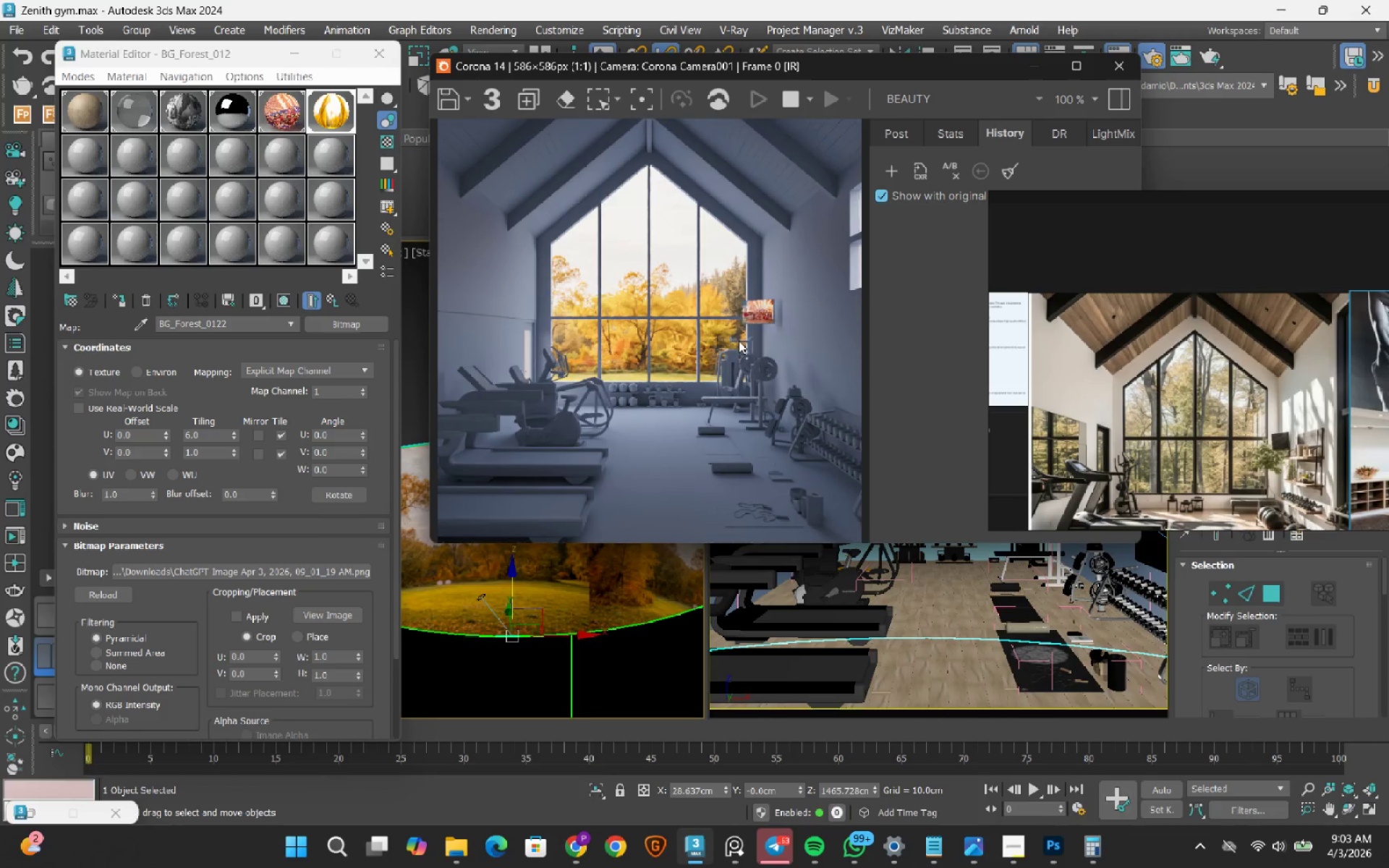 
right_click([153, 494])
 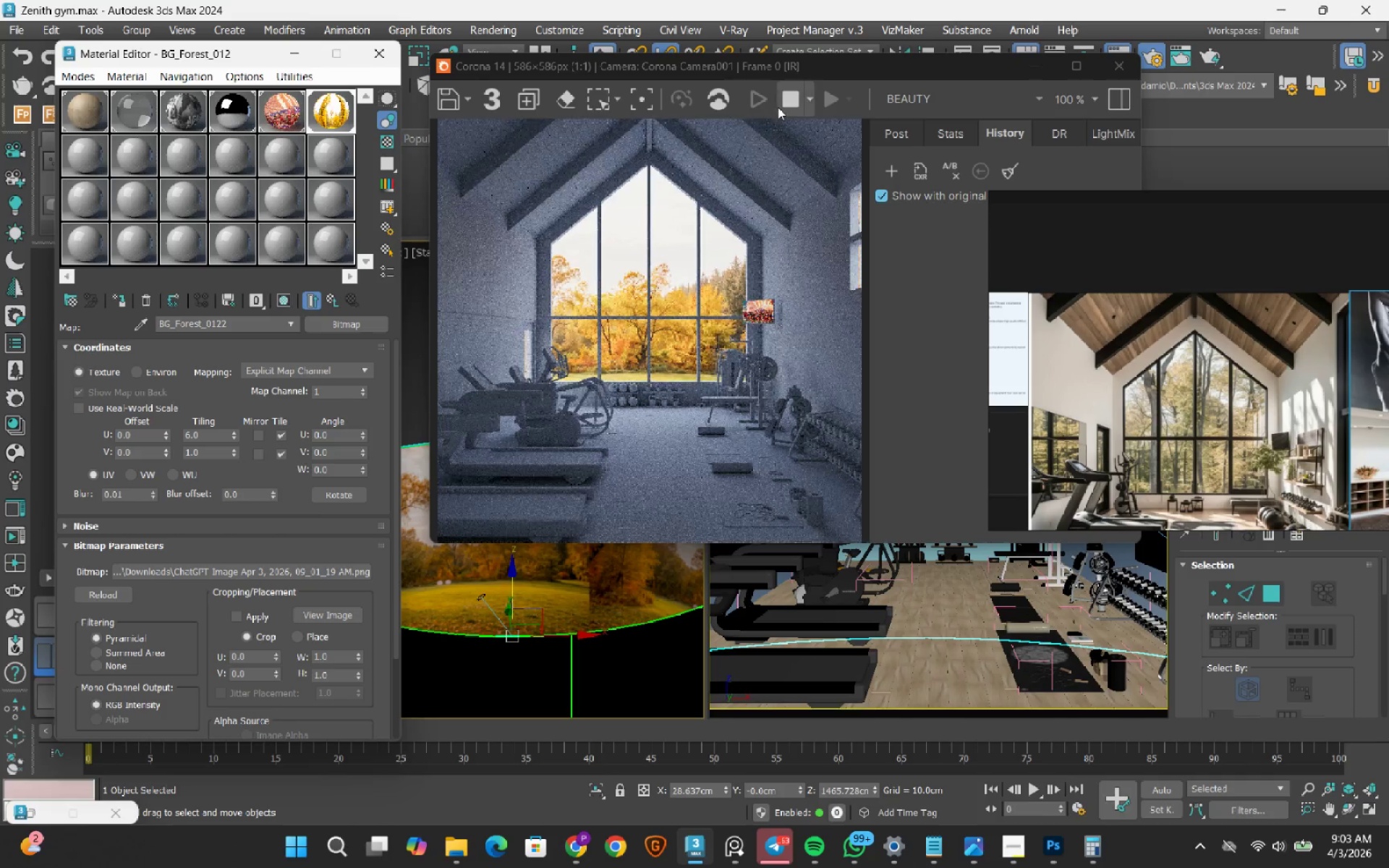 
left_click([790, 103])
 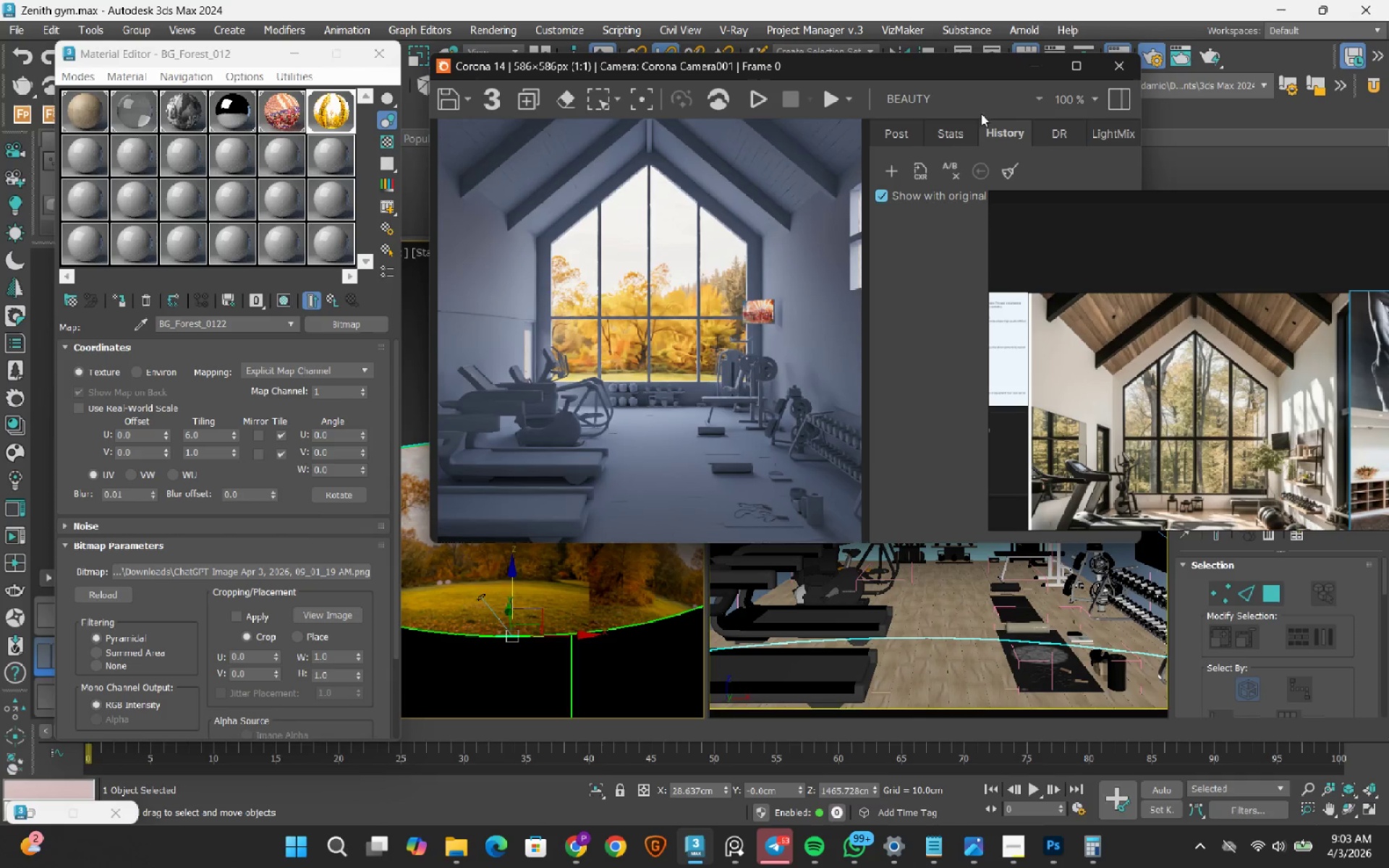 
left_click([1035, 71])
 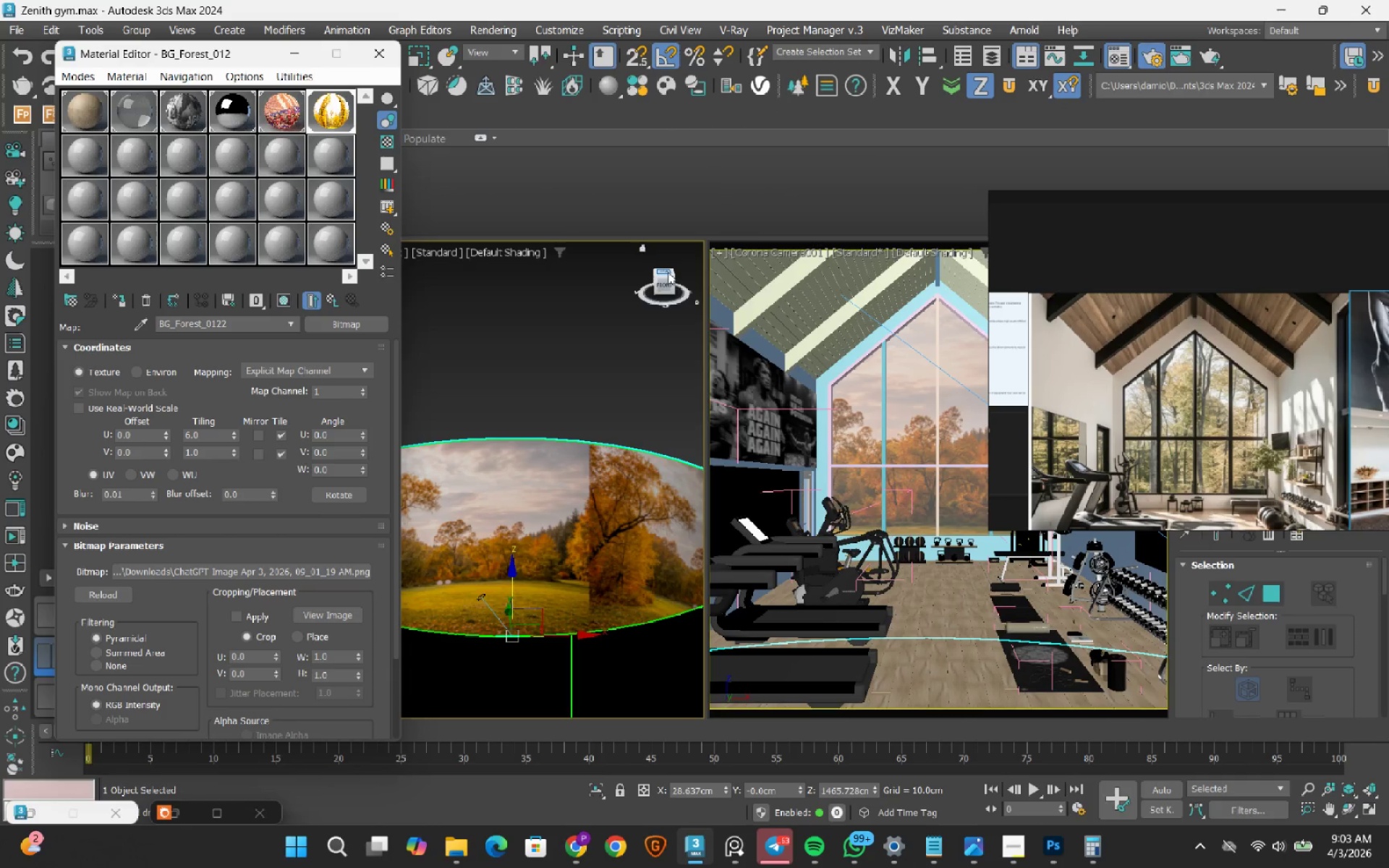 
left_click([666, 272])
 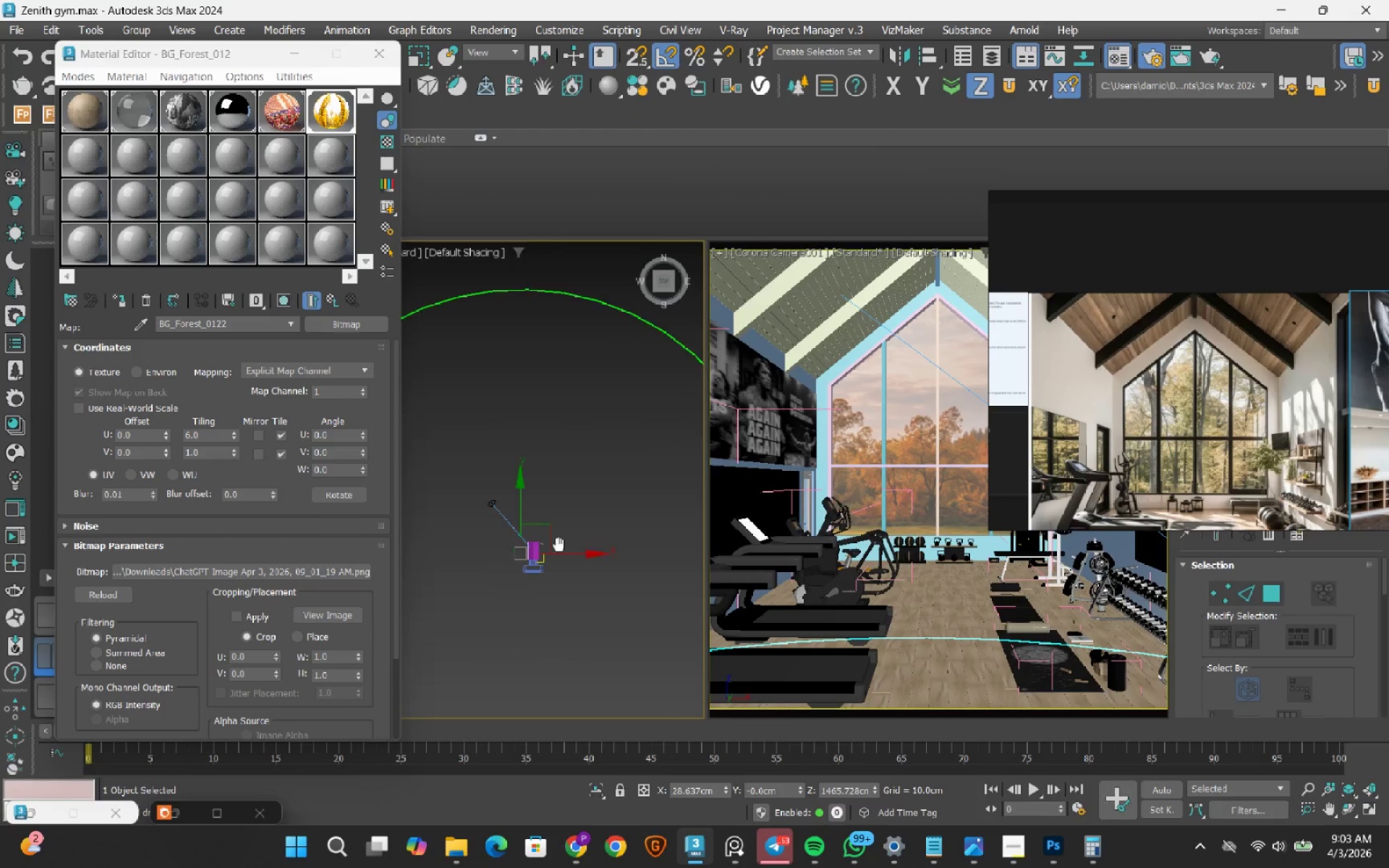 
scroll: coordinate [550, 552], scroll_direction: up, amount: 3.0
 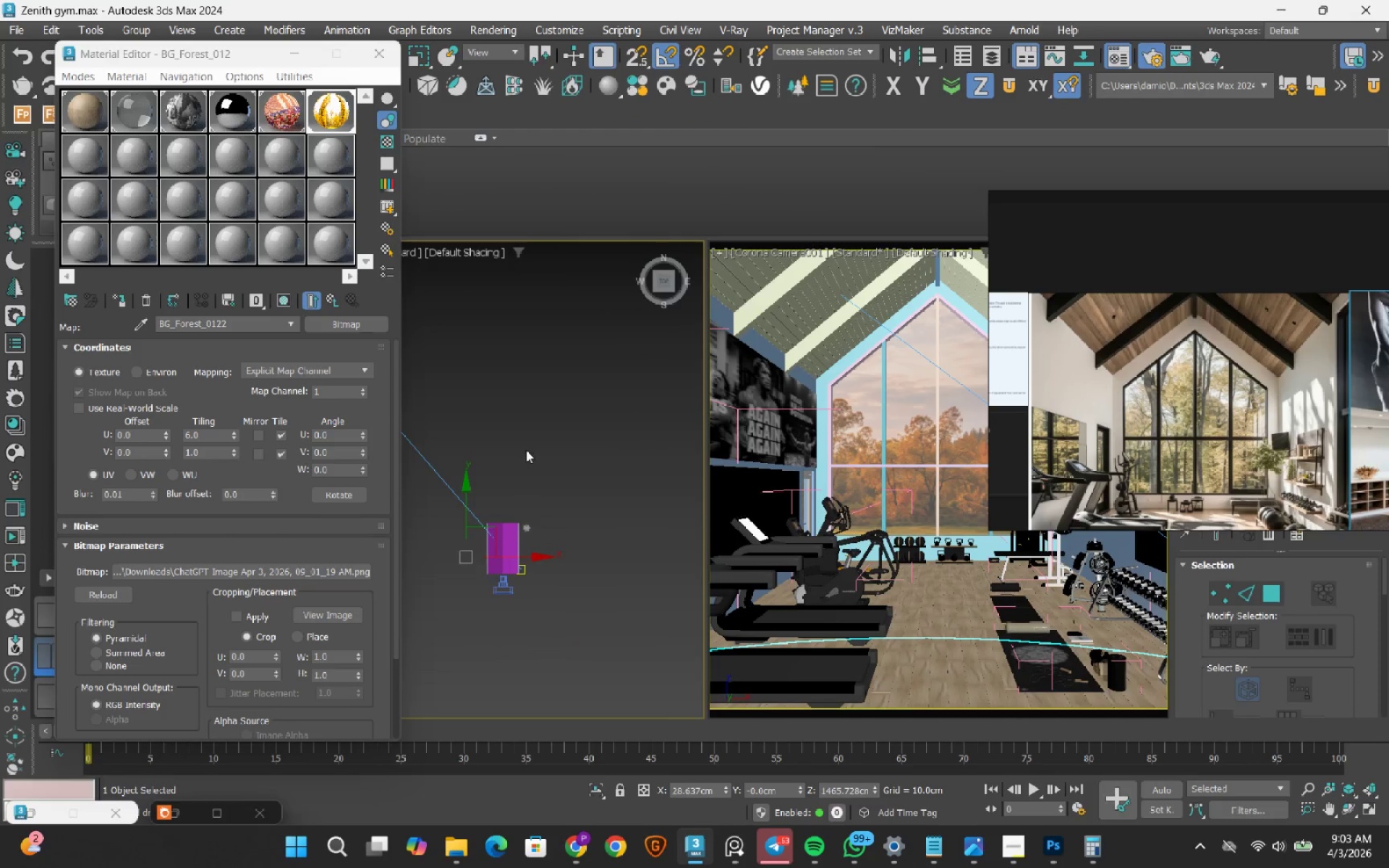 
left_click([526, 450])
 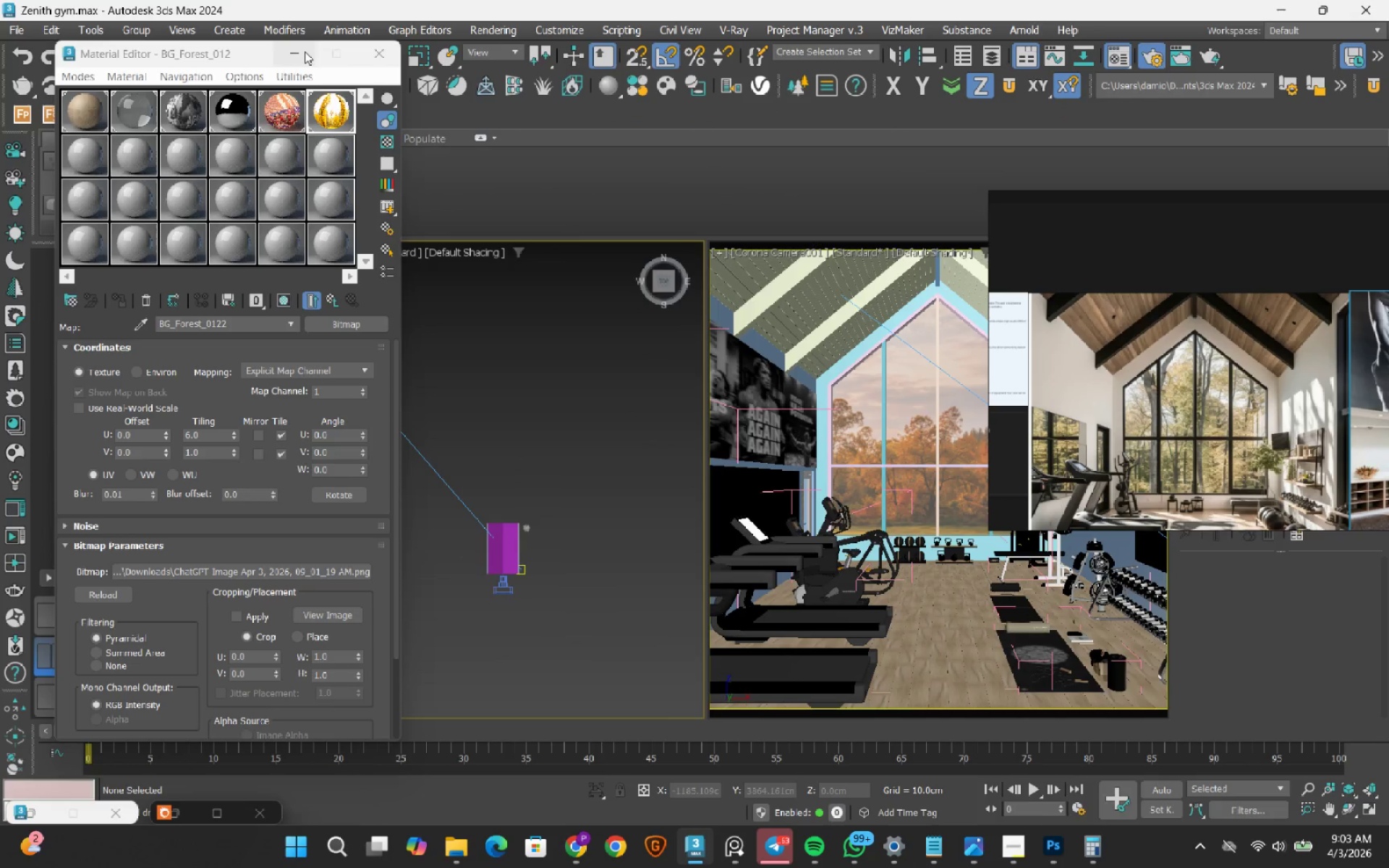 
left_click([305, 51])
 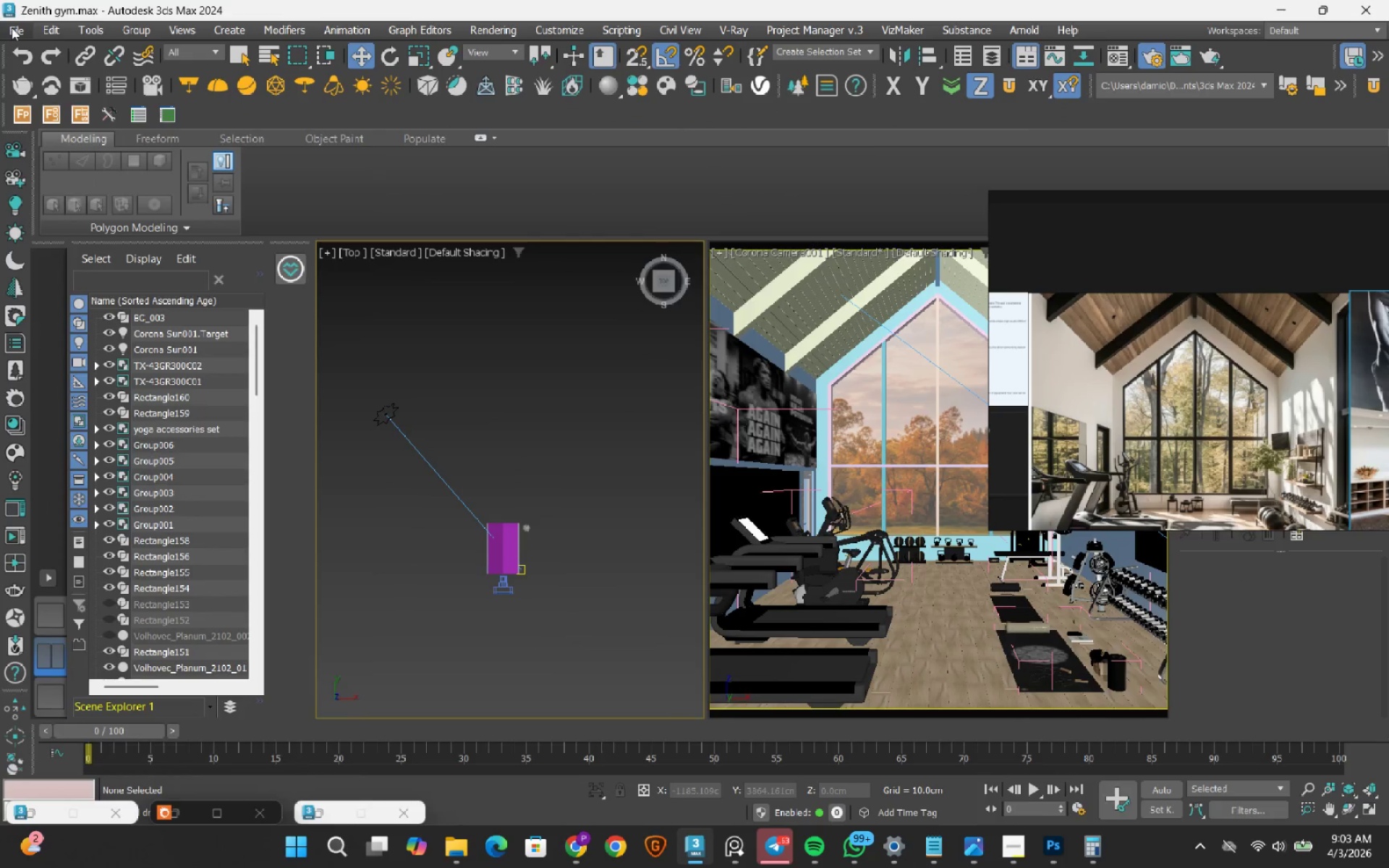 
left_click([12, 27])
 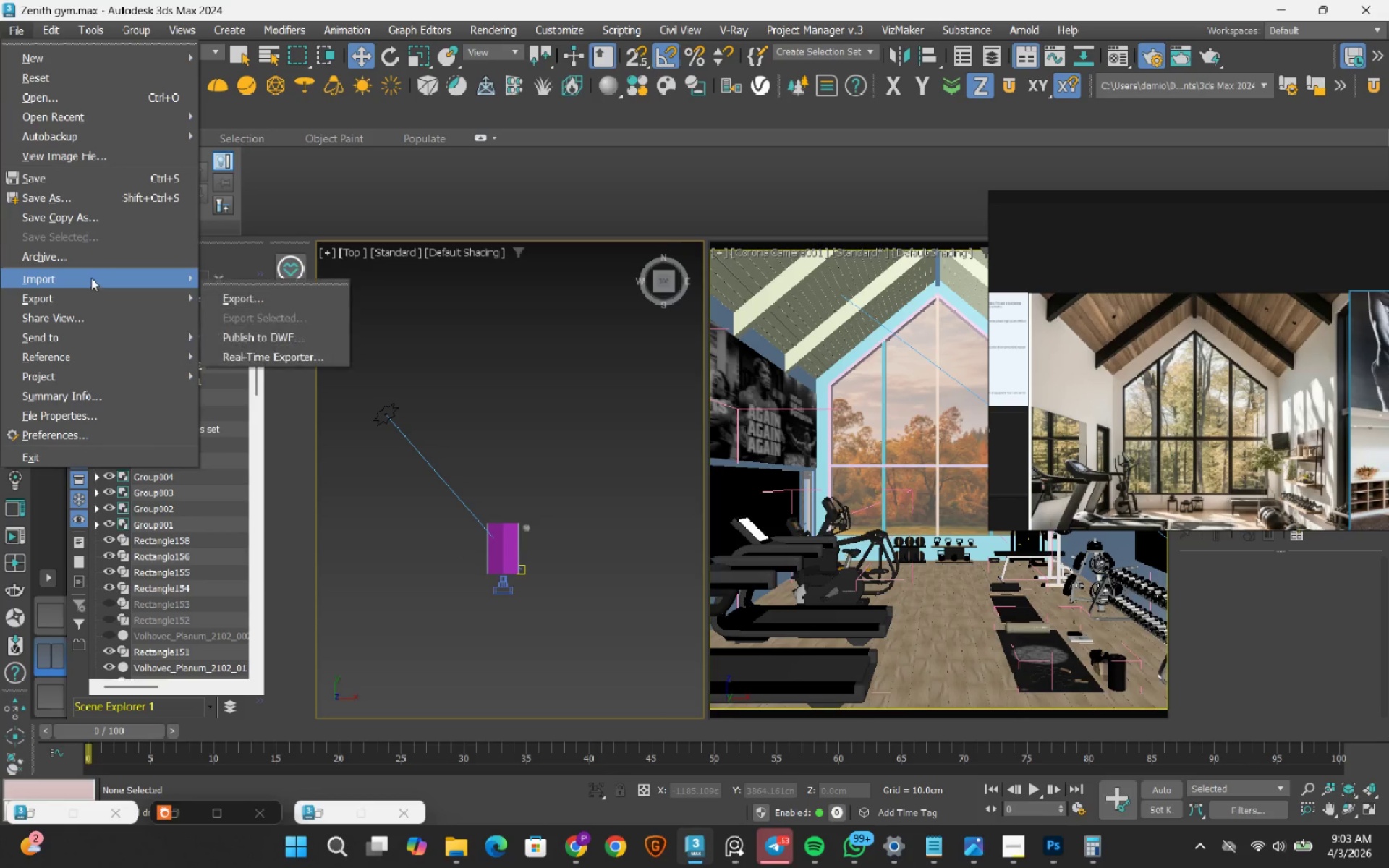 
left_click([91, 278])
 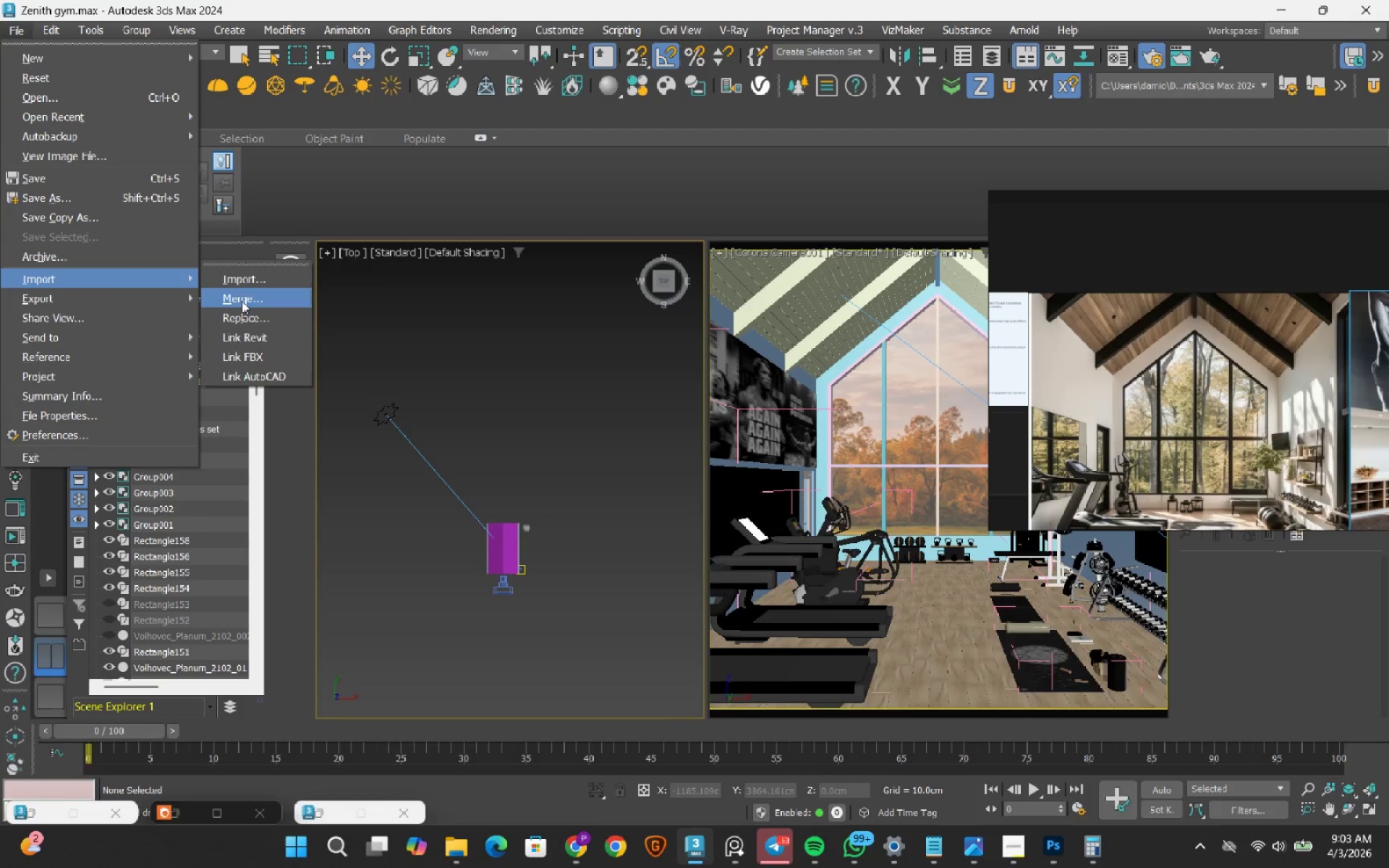 
left_click([242, 301])
 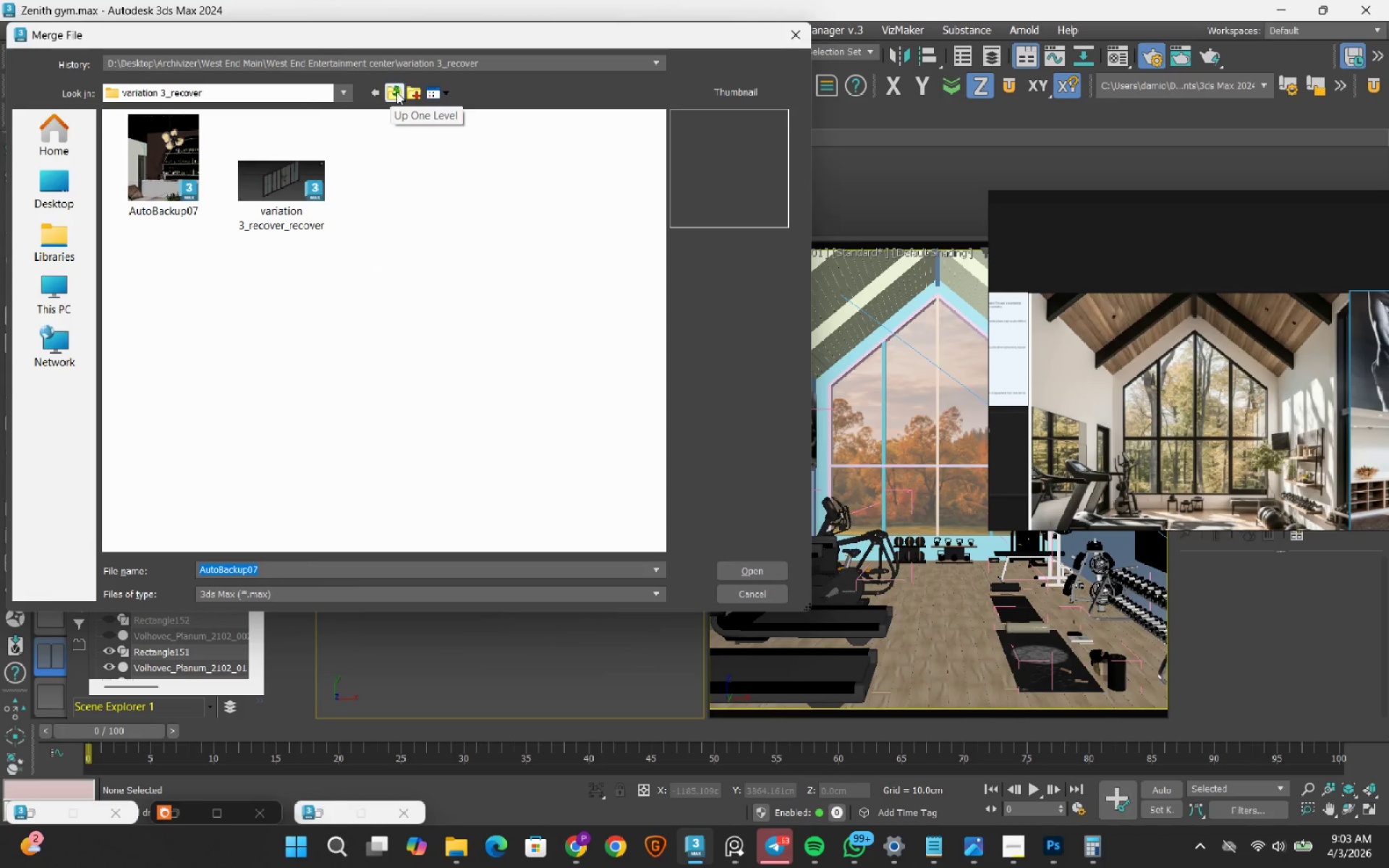 
left_click([396, 92])
 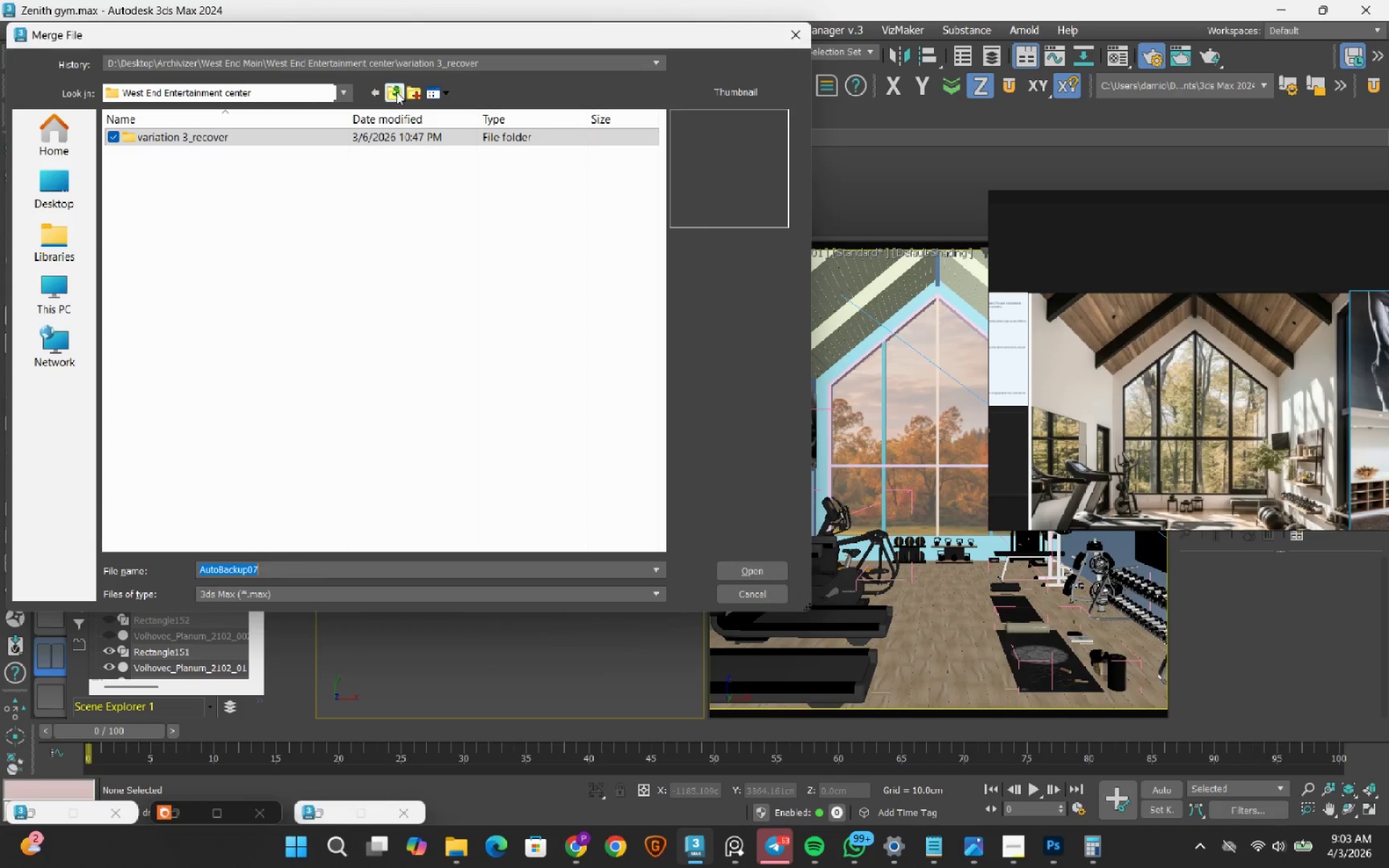 
left_click([396, 92])
 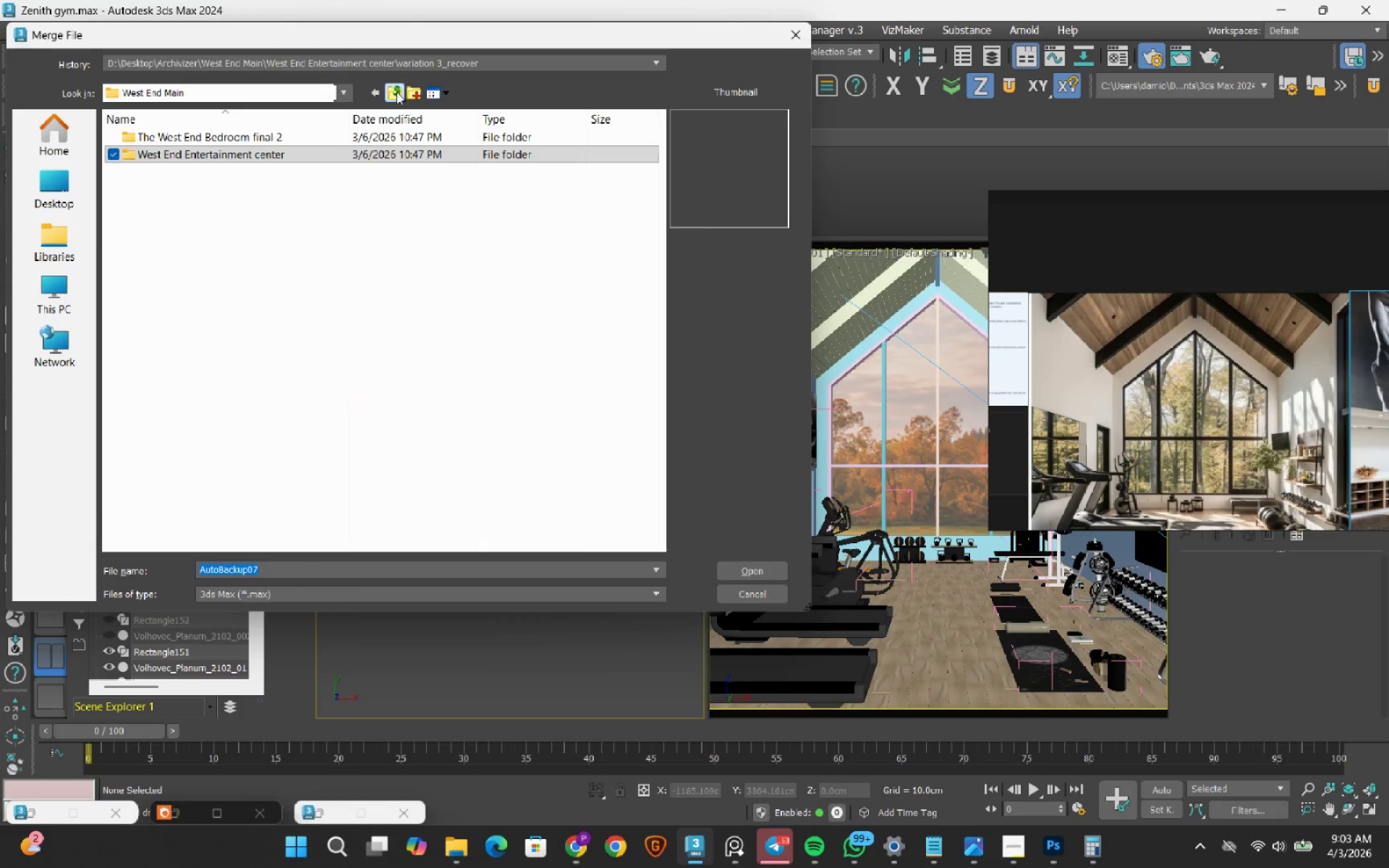 
left_click([396, 92])
 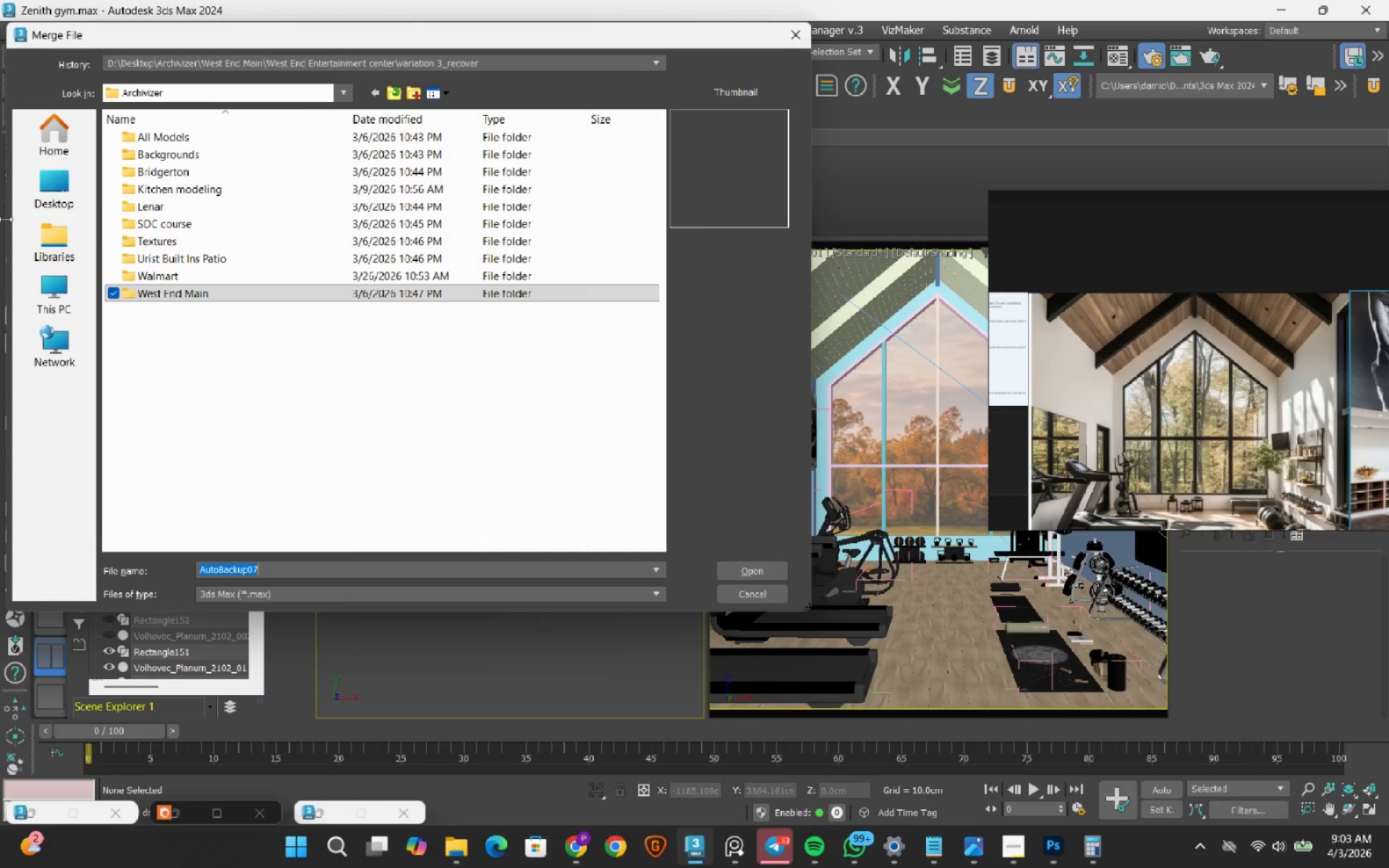 
left_click([49, 237])
 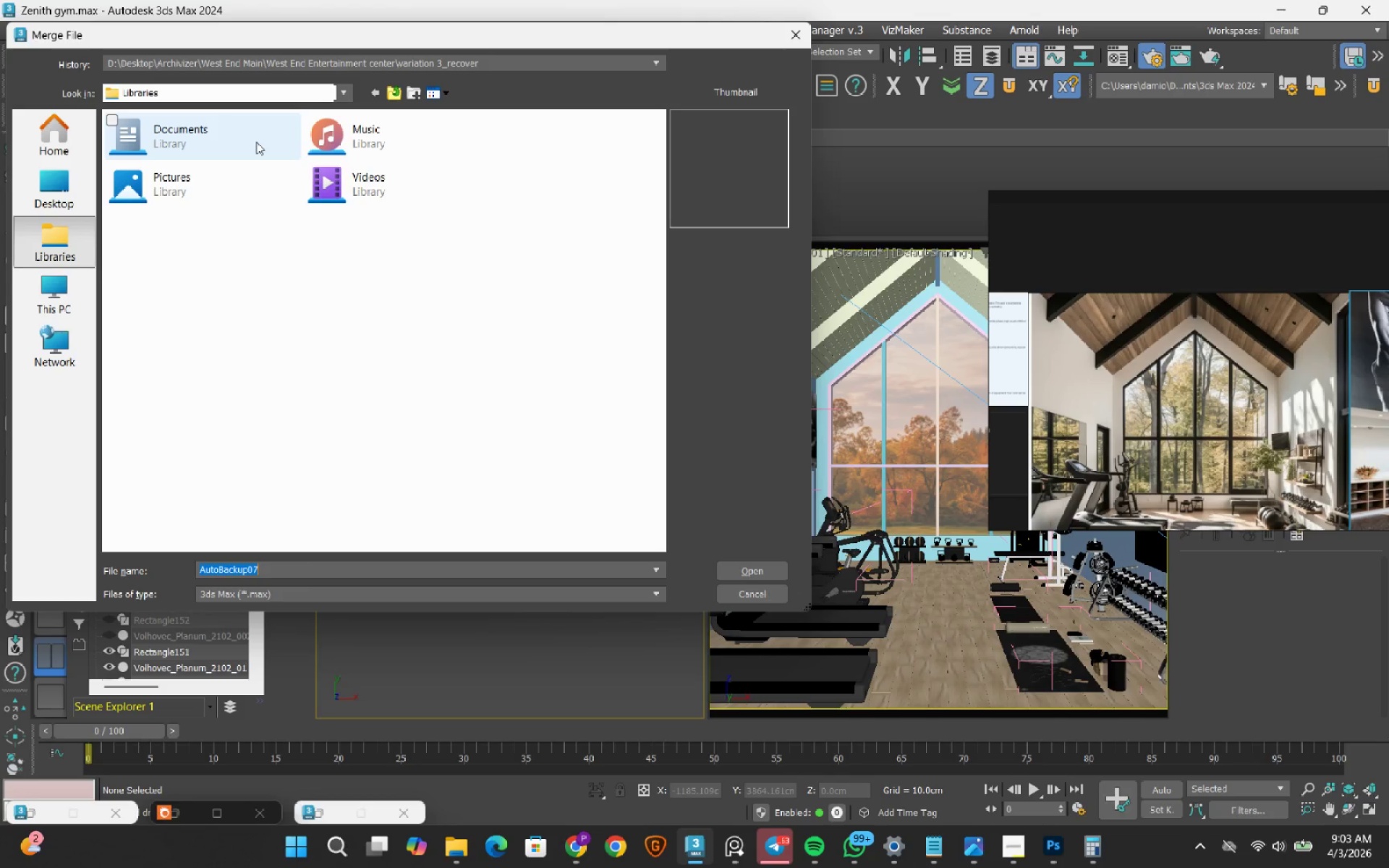 
double_click([256, 142])
 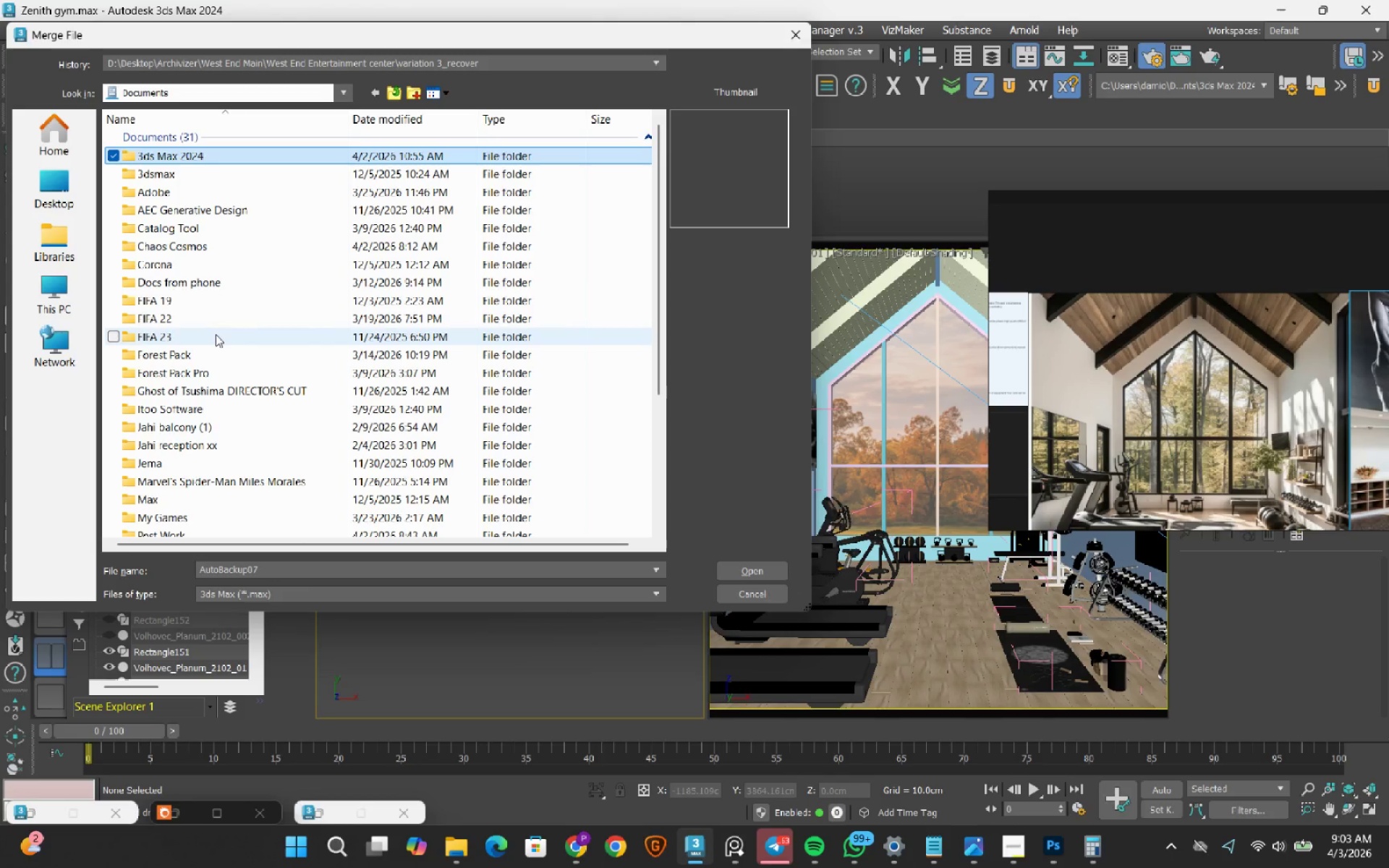 
scroll: coordinate [216, 344], scroll_direction: down, amount: 2.0
 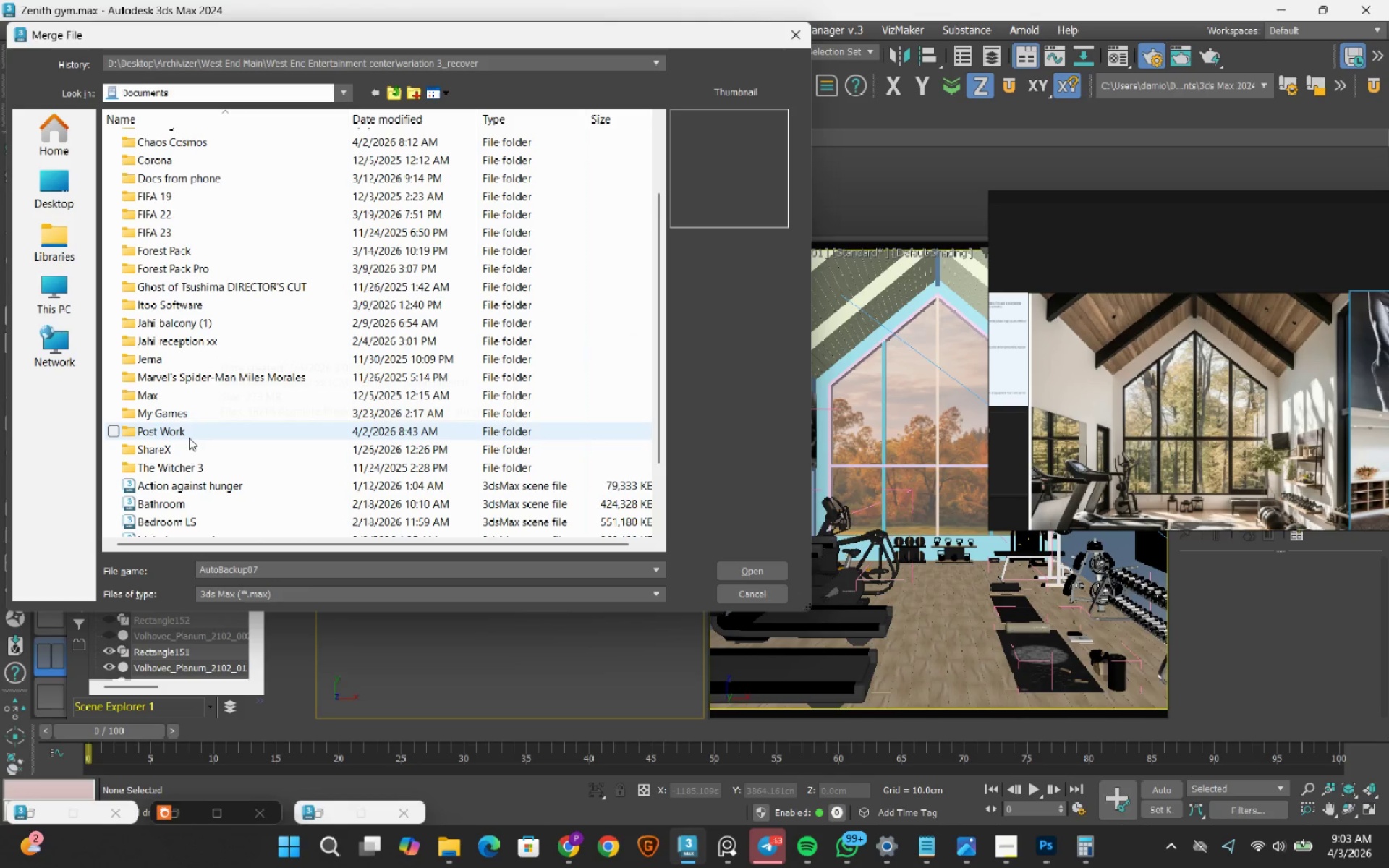 
double_click([189, 438])
 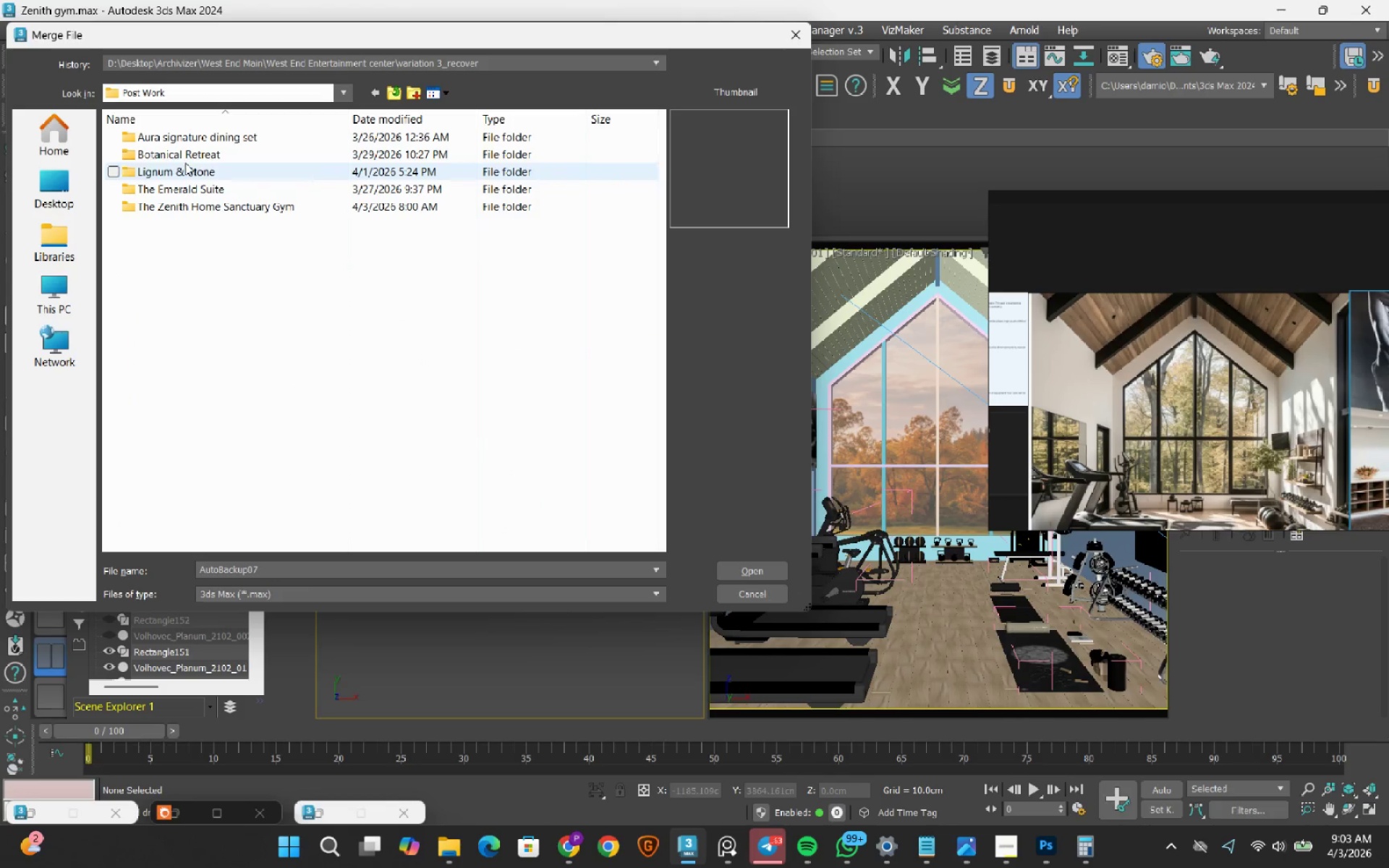 
double_click([189, 152])
 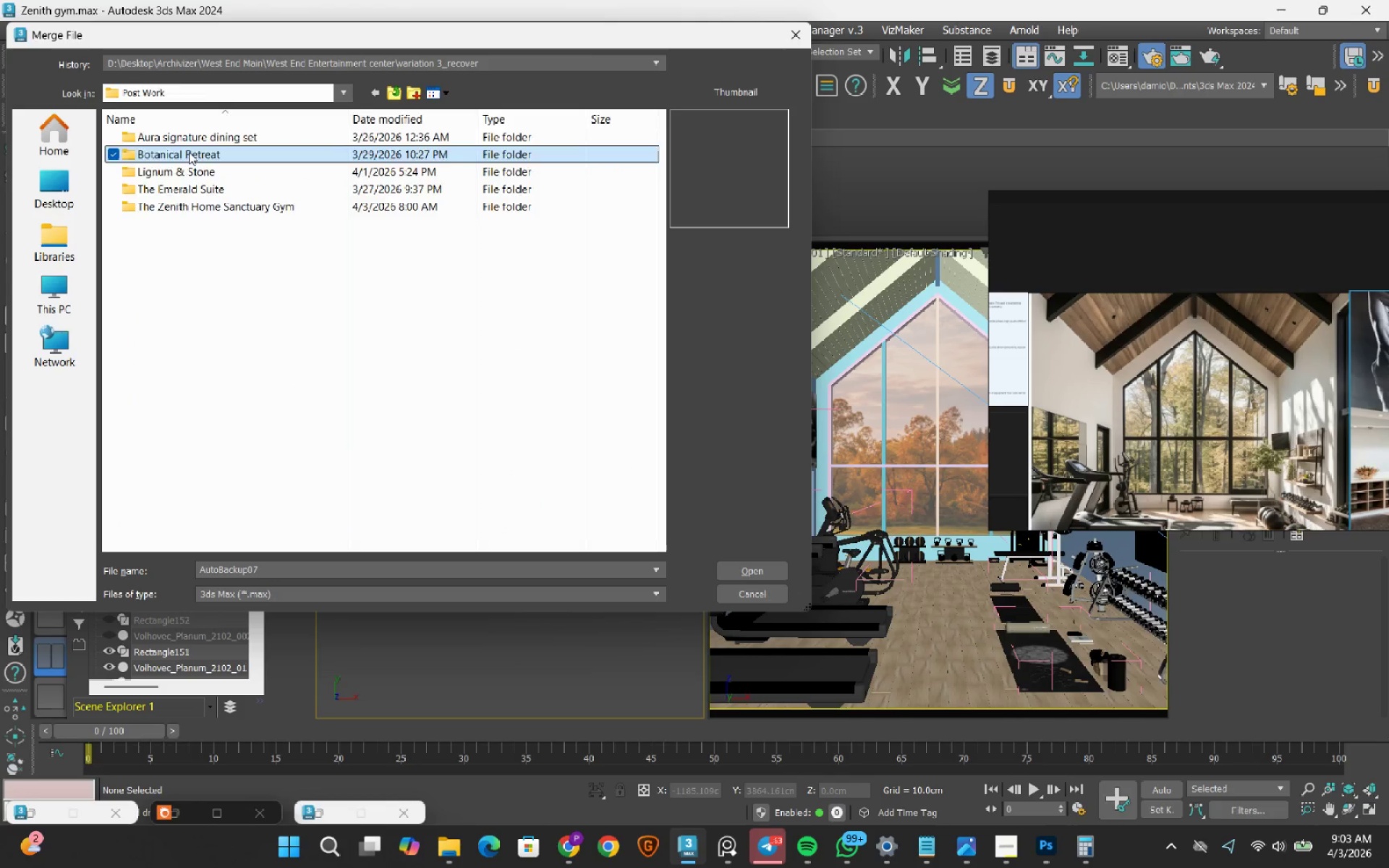 
triple_click([189, 152])
 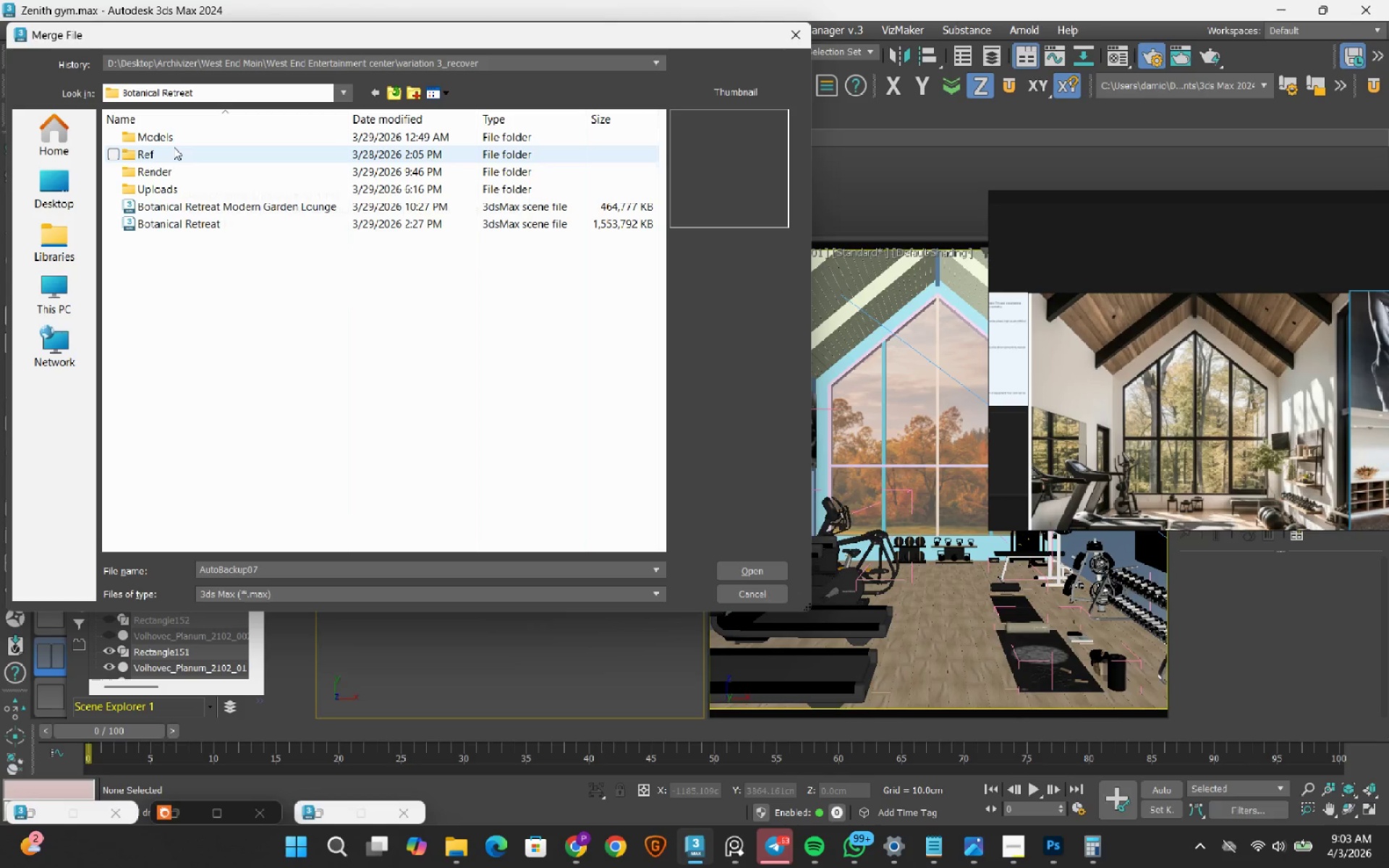 
left_click([176, 134])
 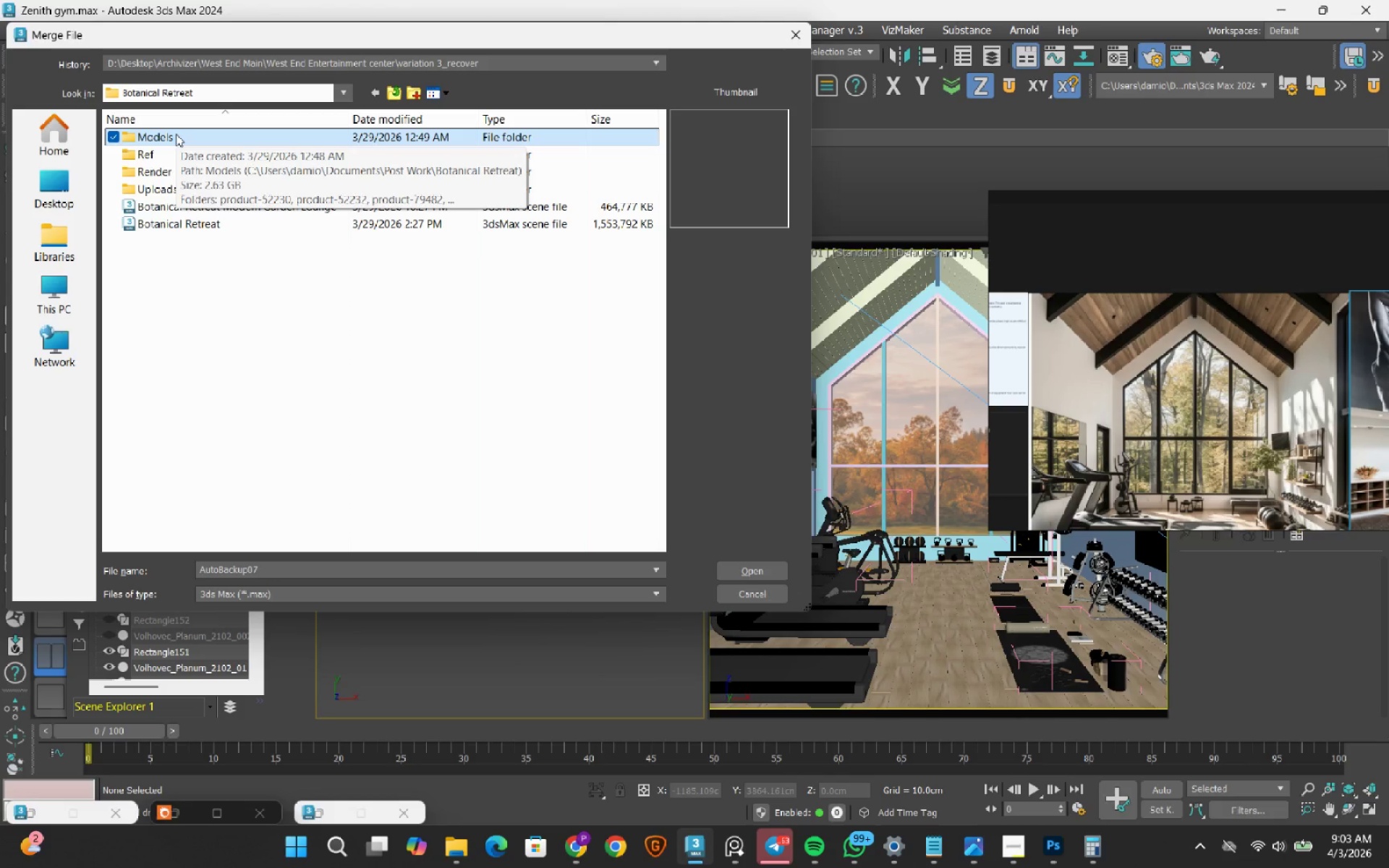 
left_click([192, 224])
 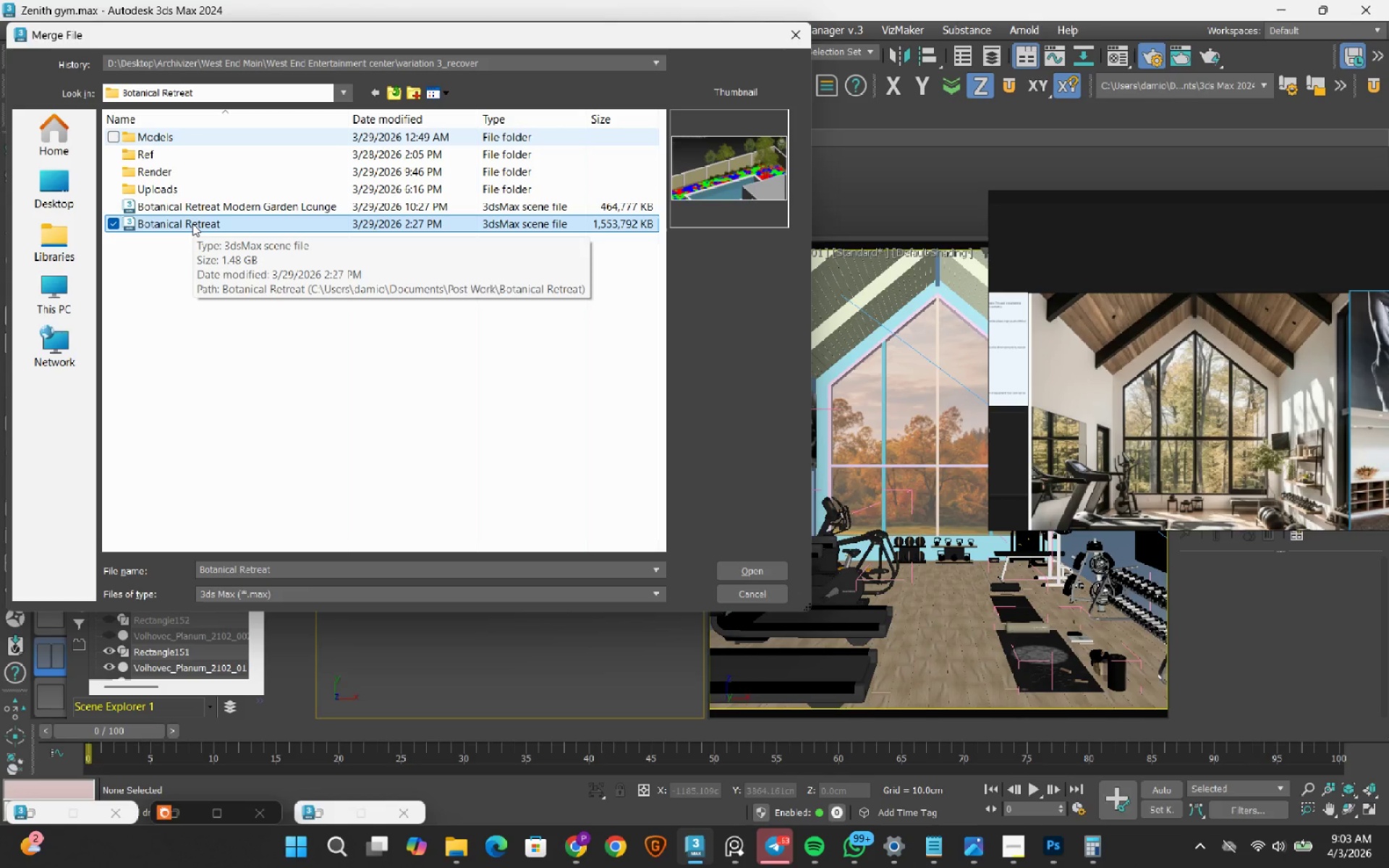 
wait(8.17)
 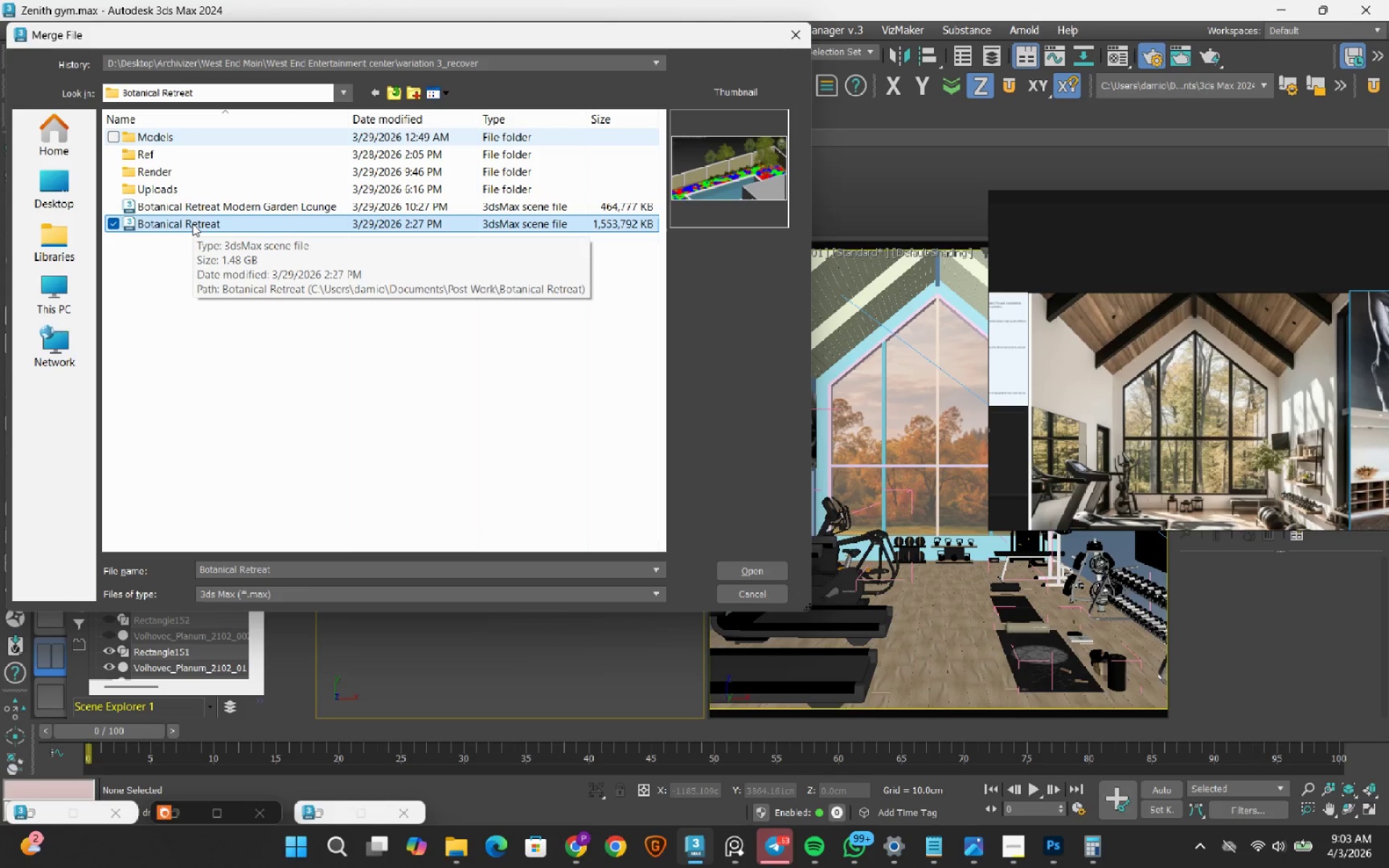 
double_click([169, 142])
 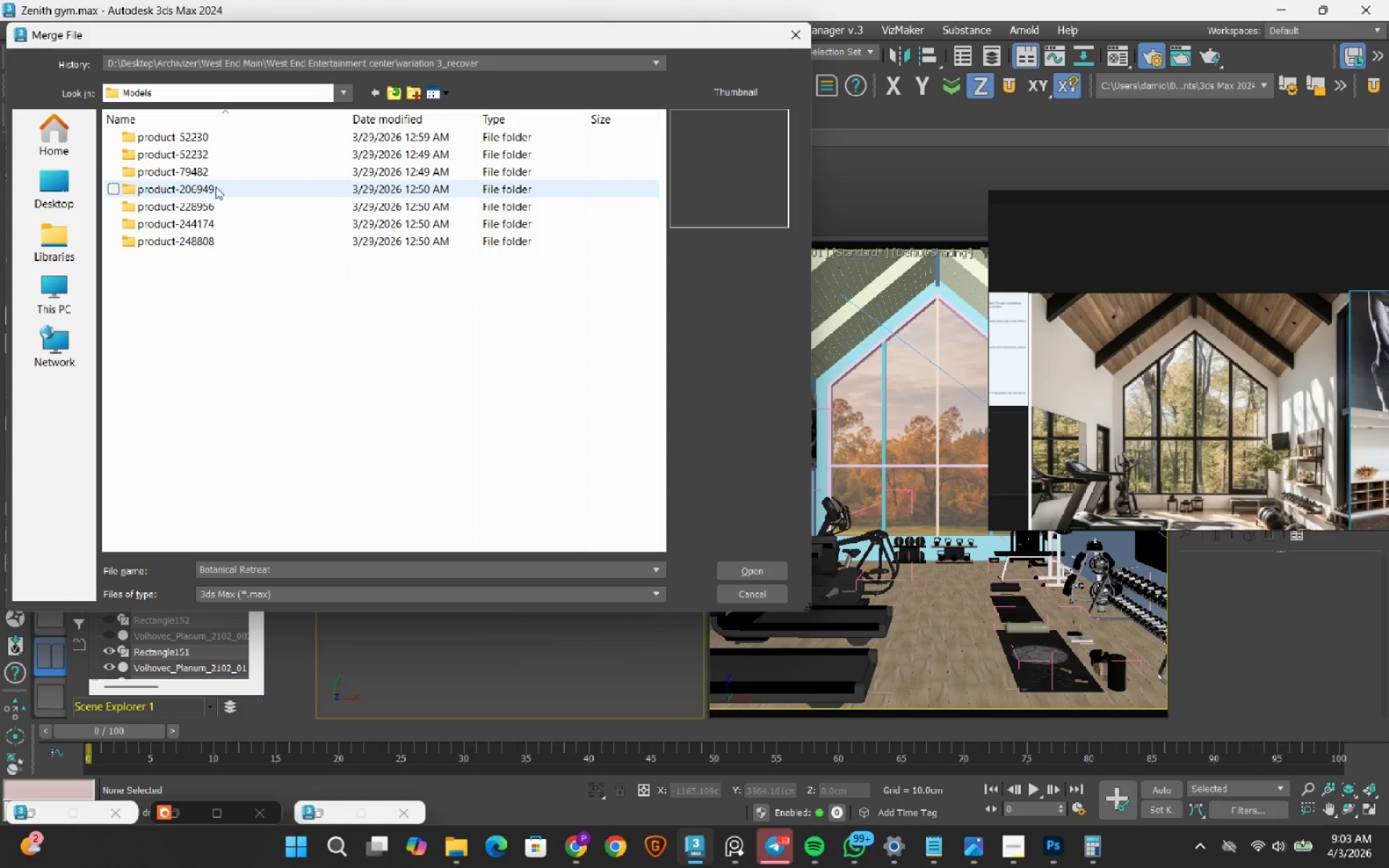 
double_click([216, 187])
 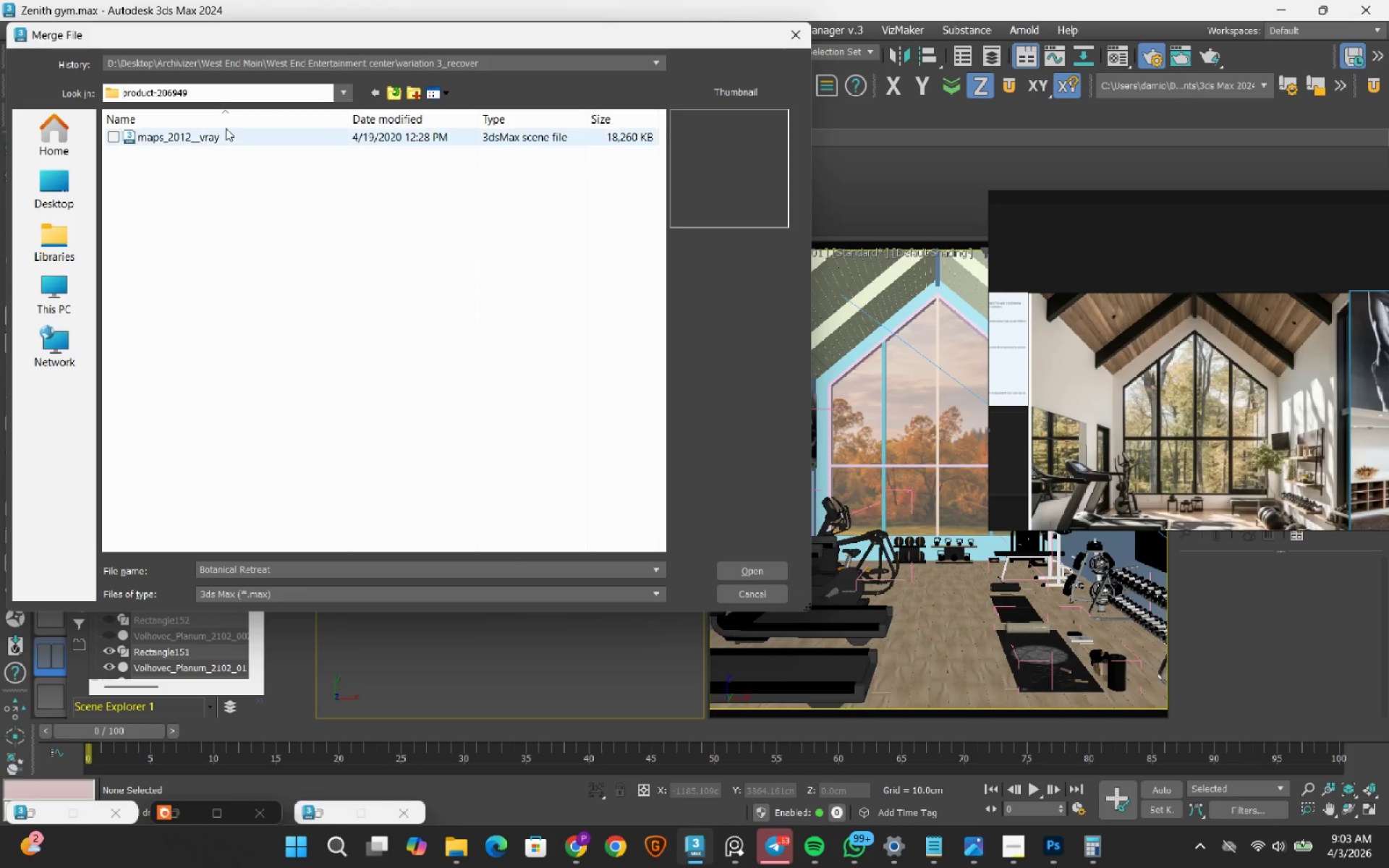 
left_click([226, 128])
 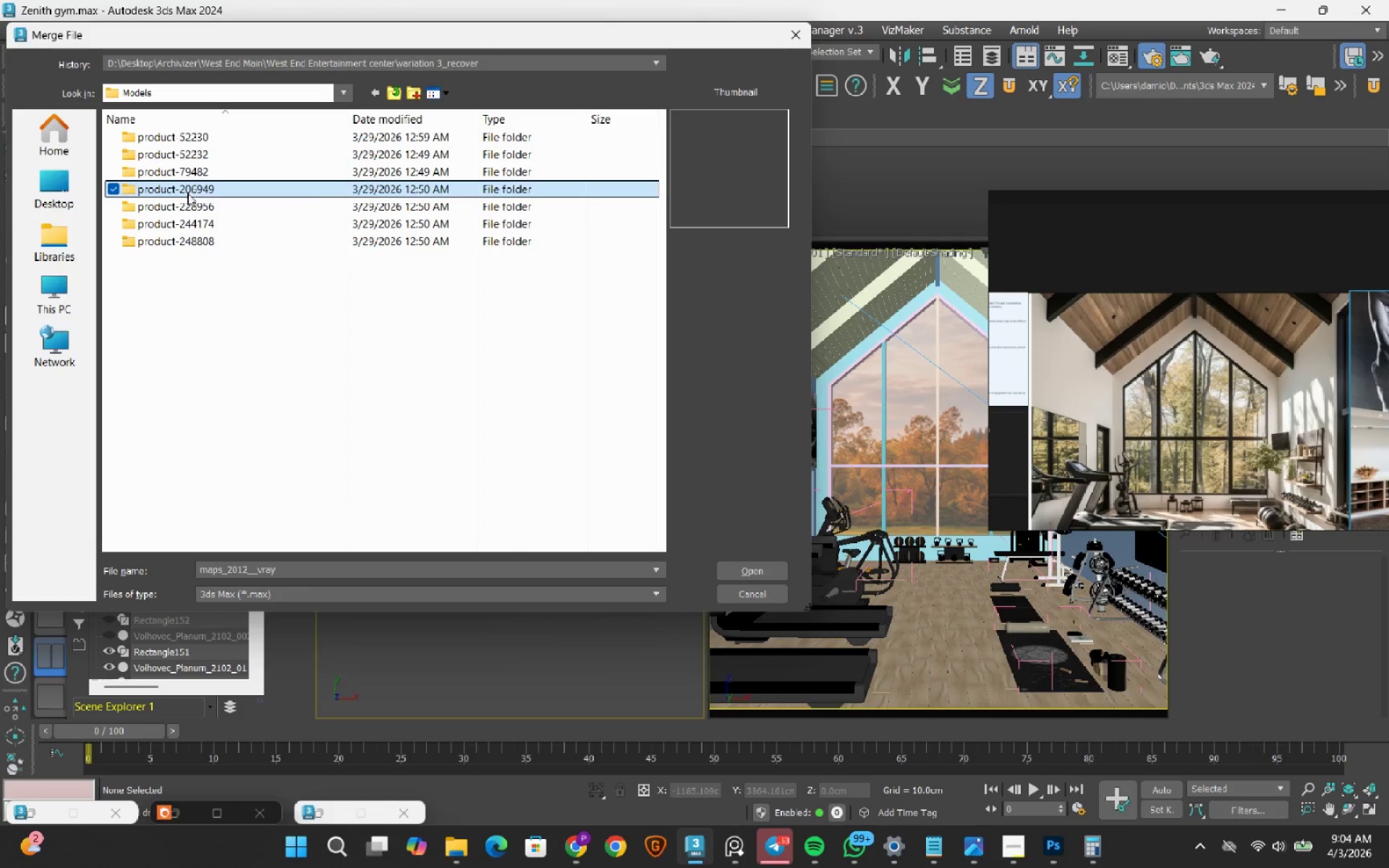 
double_click([185, 201])
 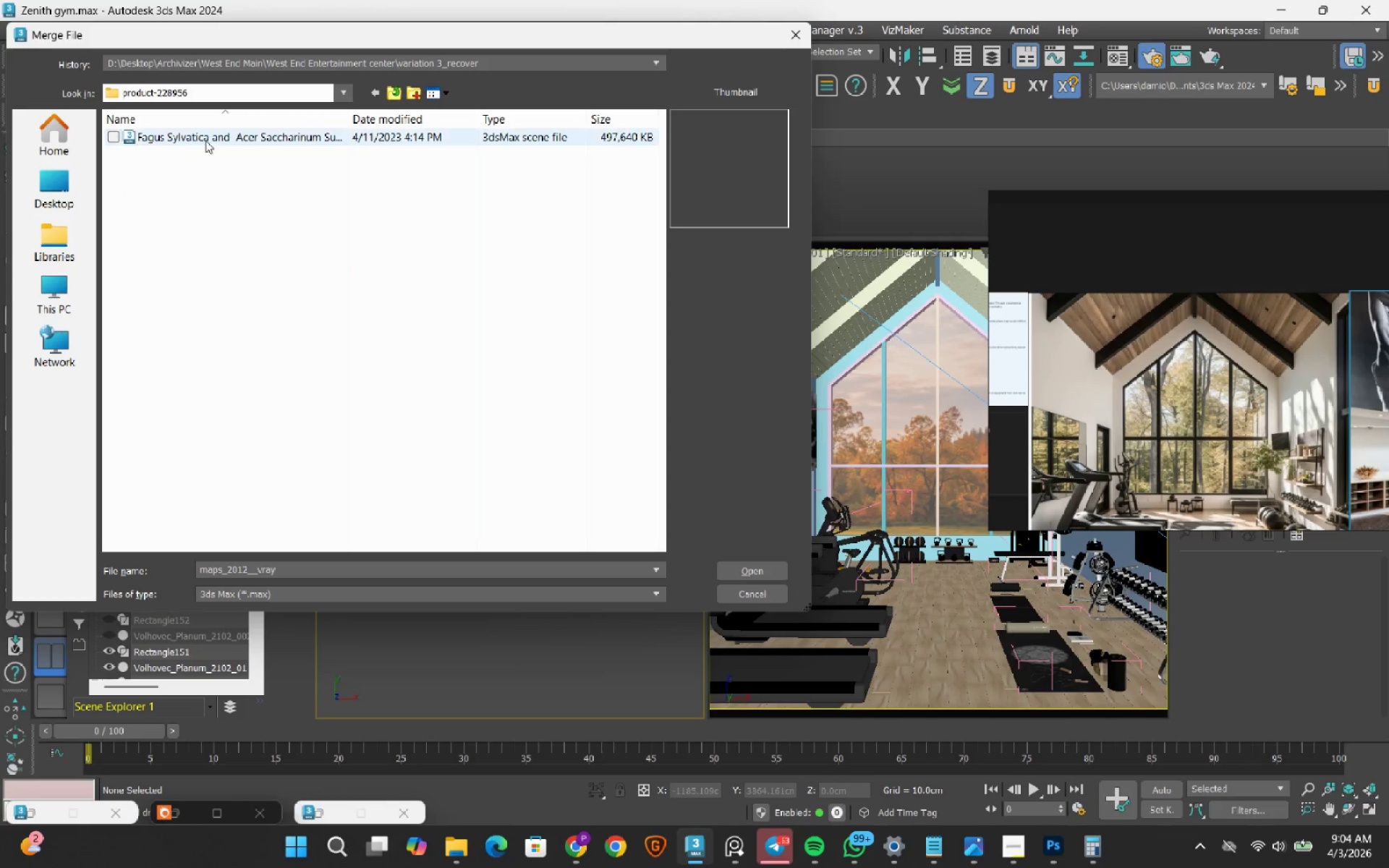 
left_click([205, 140])
 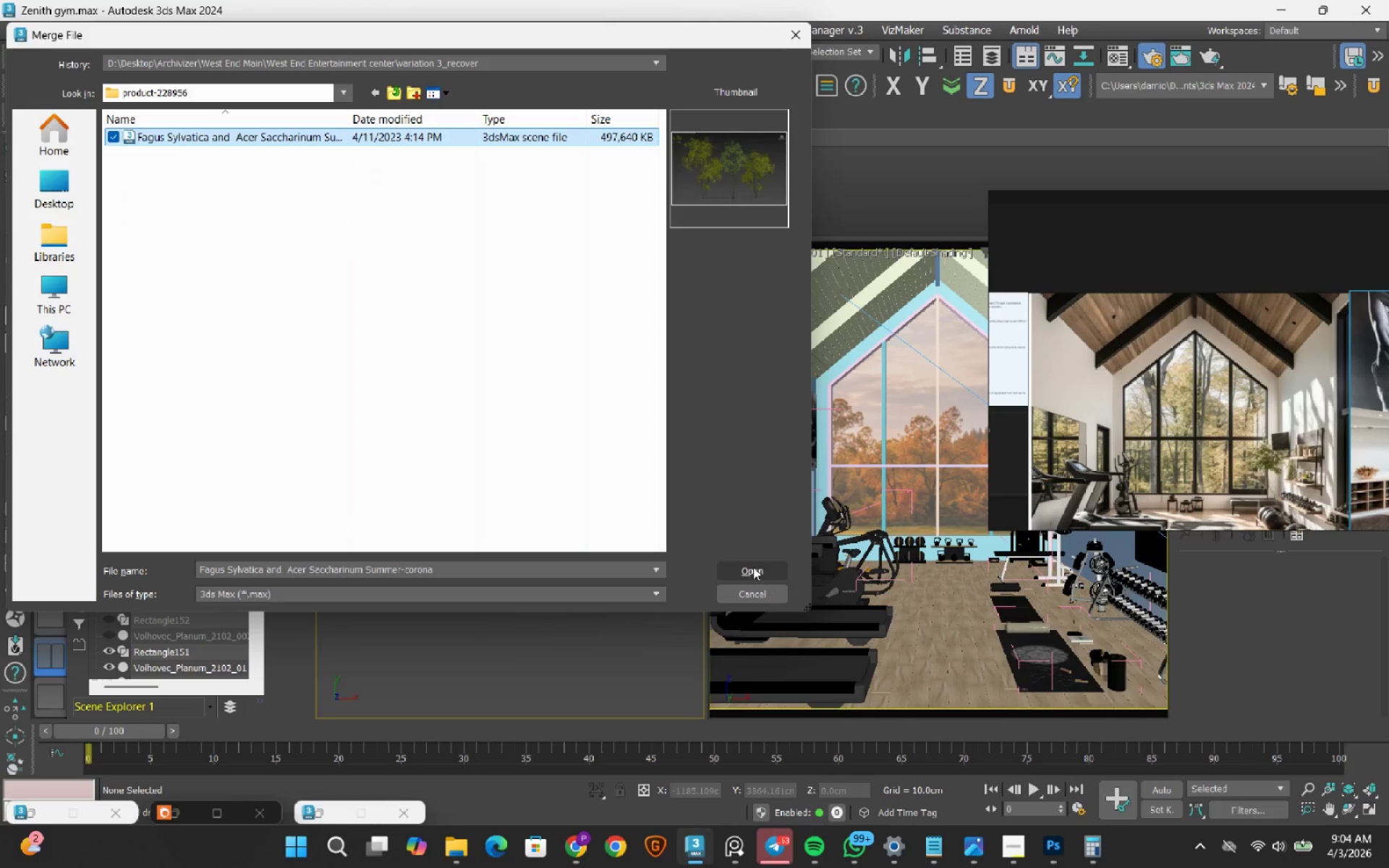 
left_click([753, 567])
 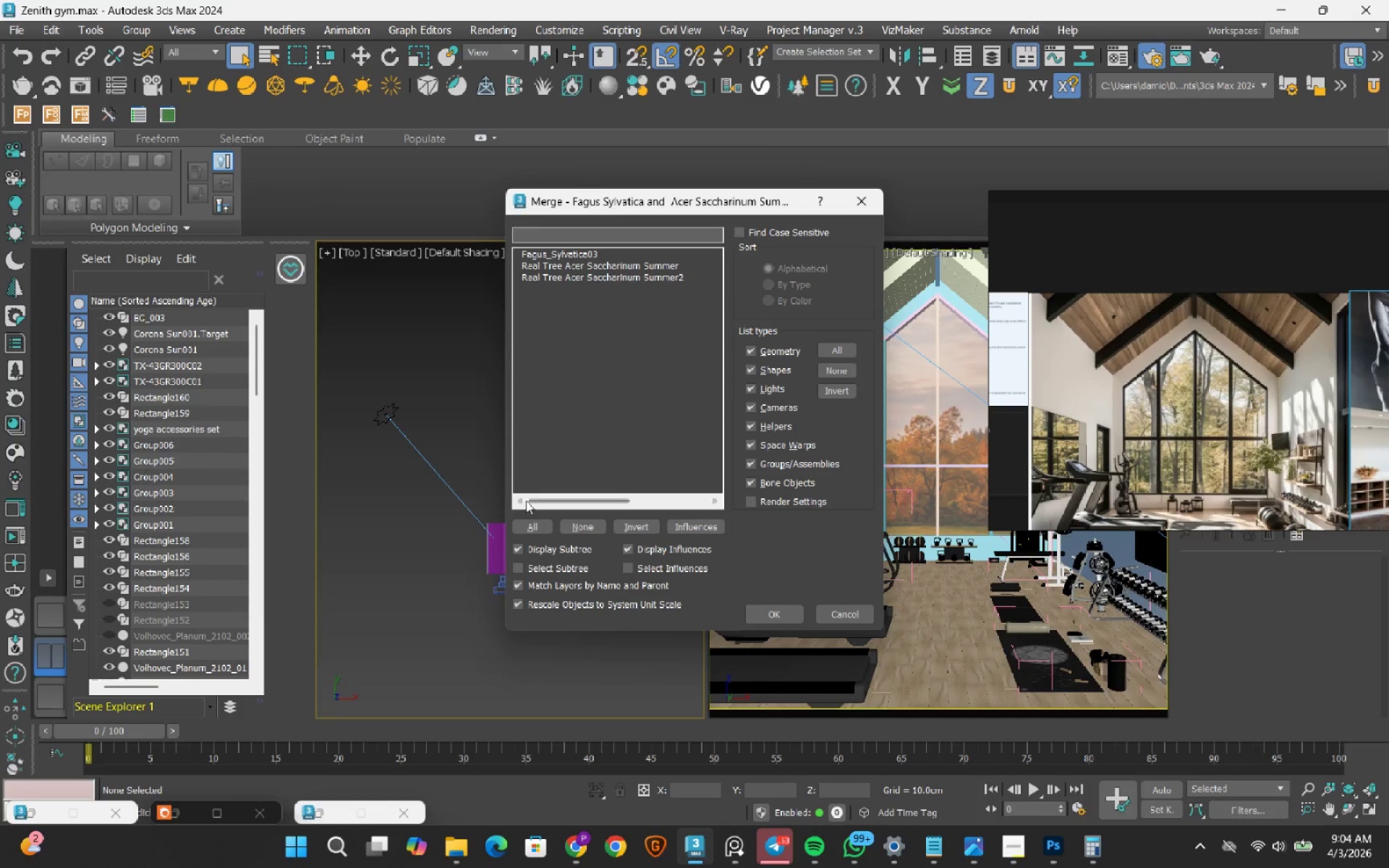 
left_click([524, 522])
 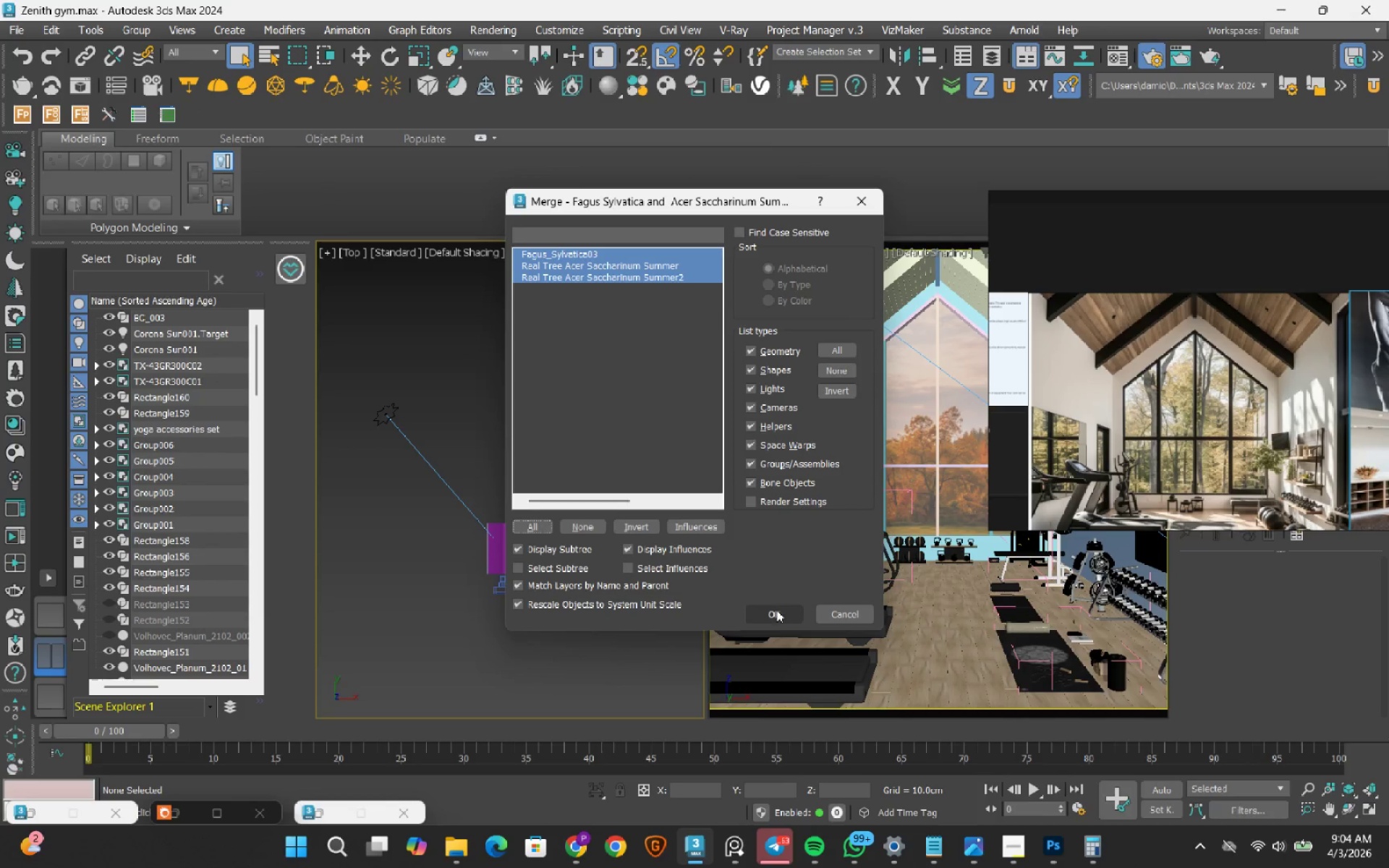 
left_click([773, 615])
 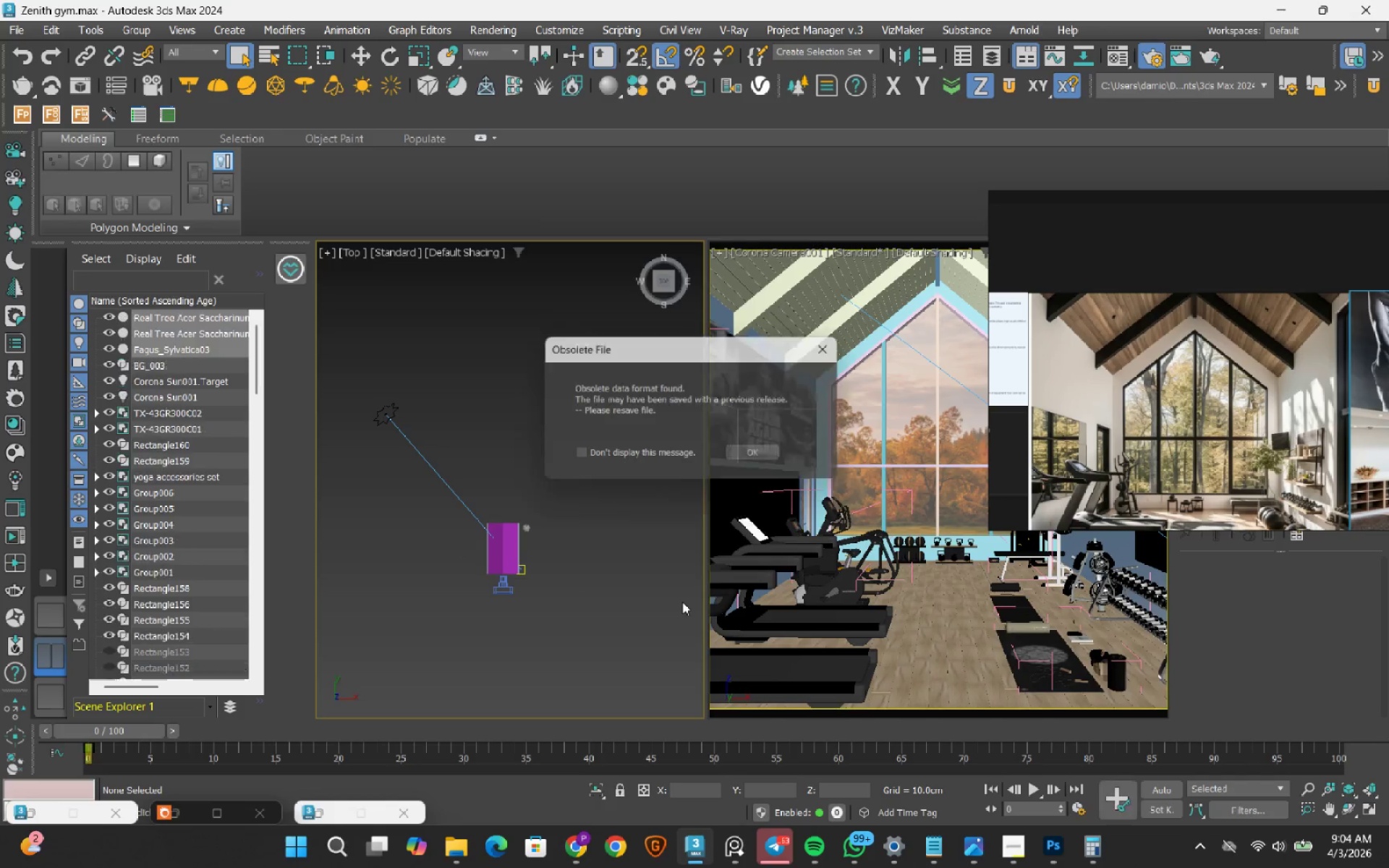 
left_click([760, 454])
 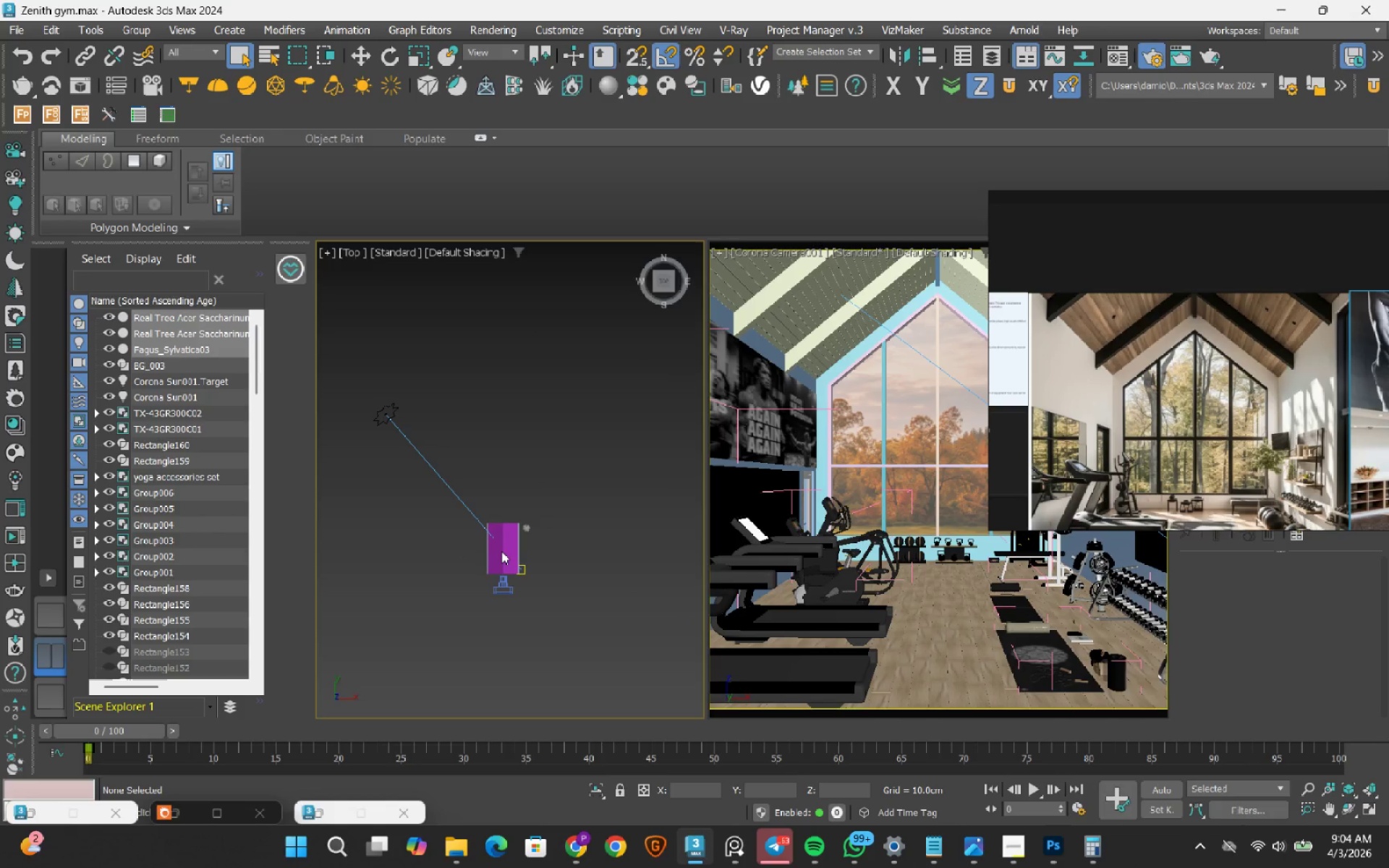 
scroll: coordinate [501, 551], scroll_direction: up, amount: 2.0
 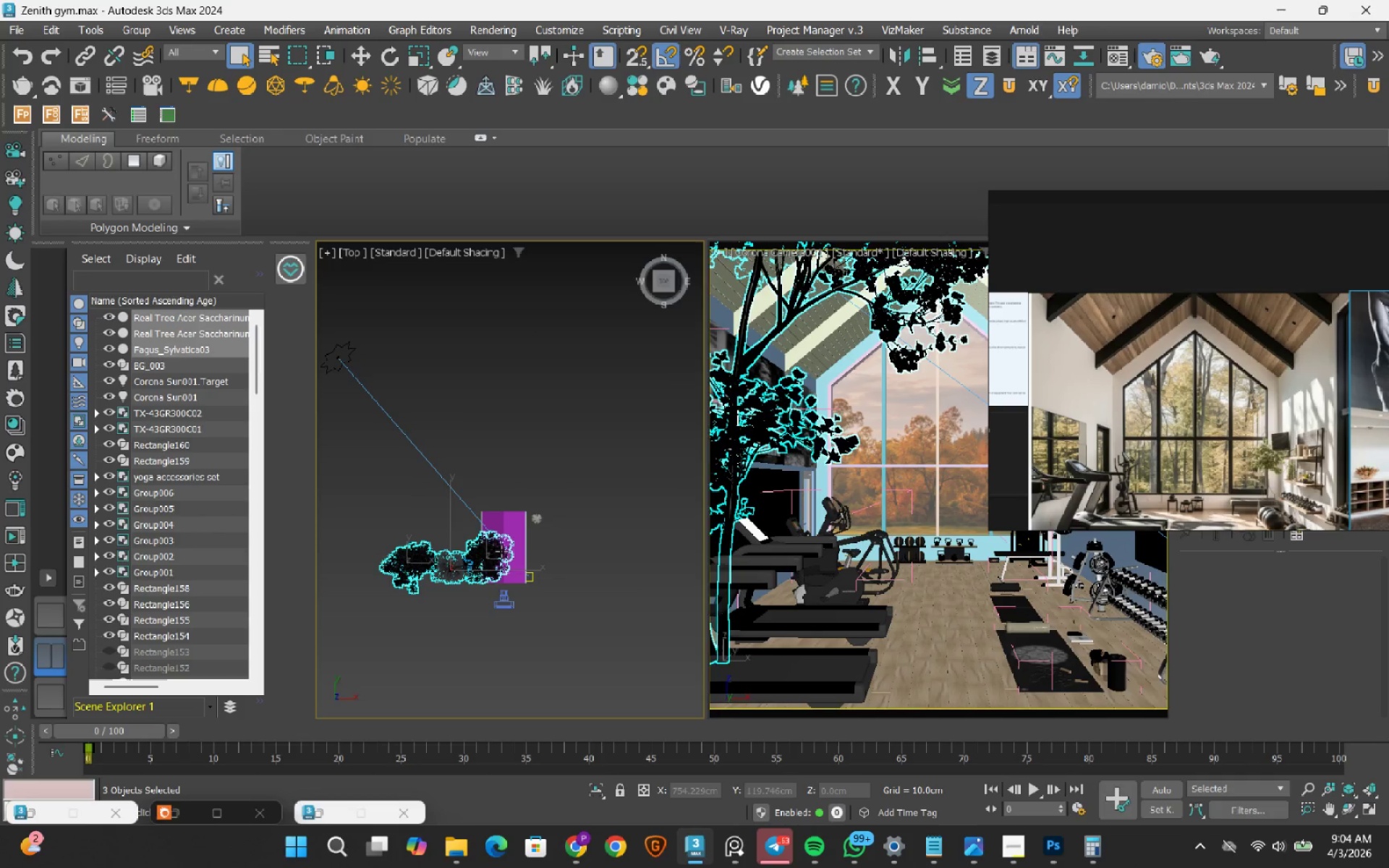 
left_click([855, 849])
 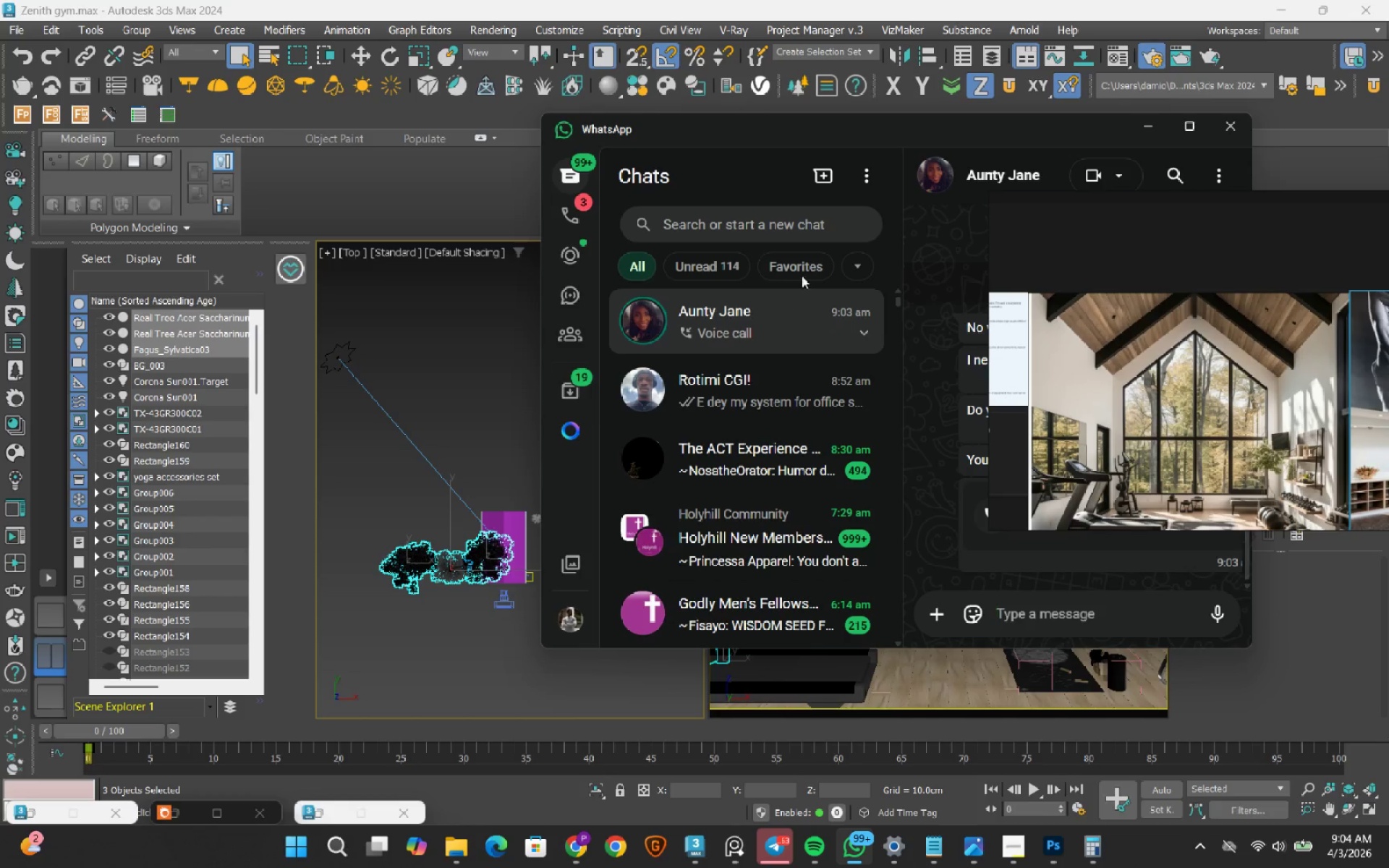 
left_click_drag(start_coordinate=[1011, 127], to_coordinate=[753, 112])
 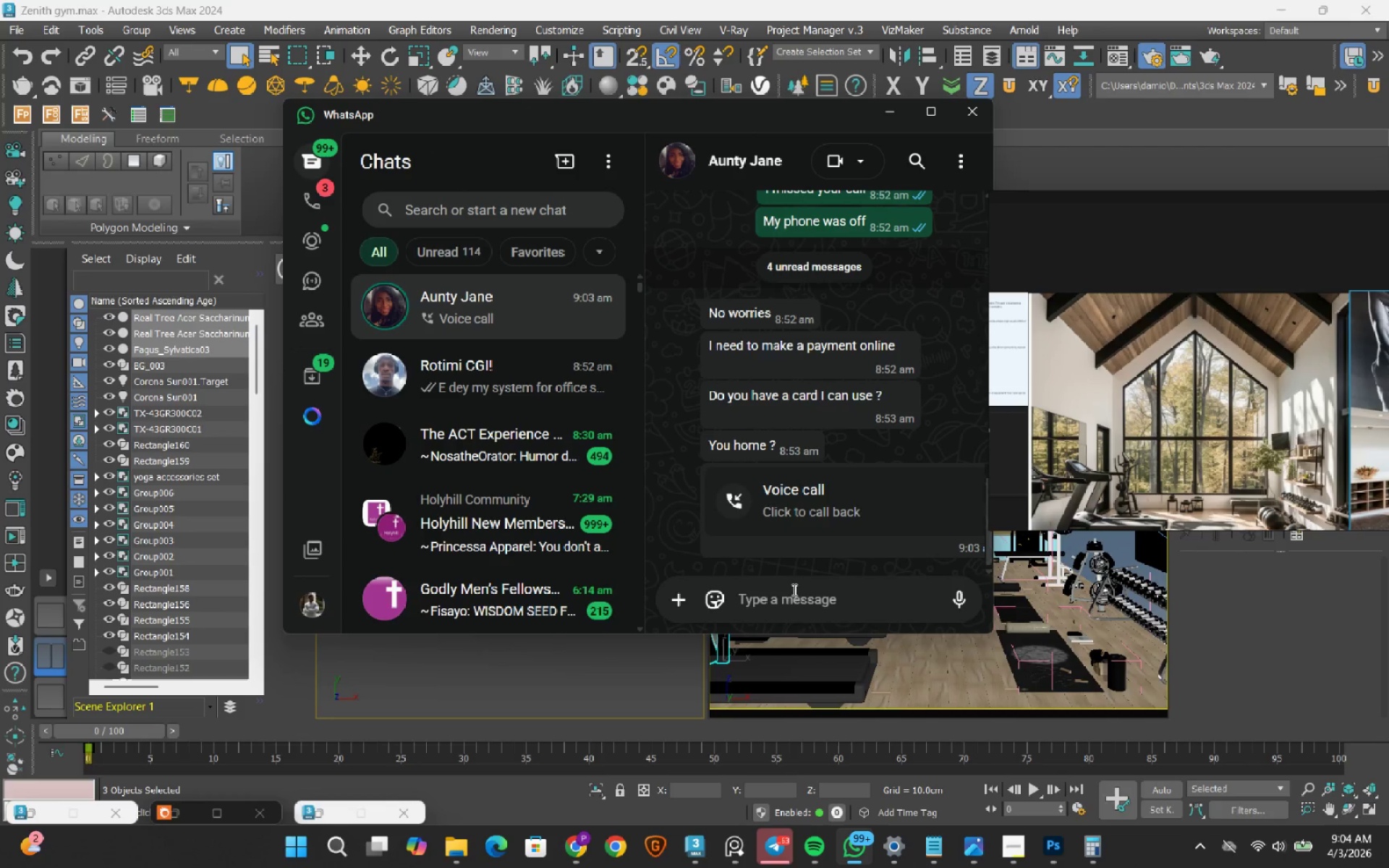 
left_click([795, 603])
 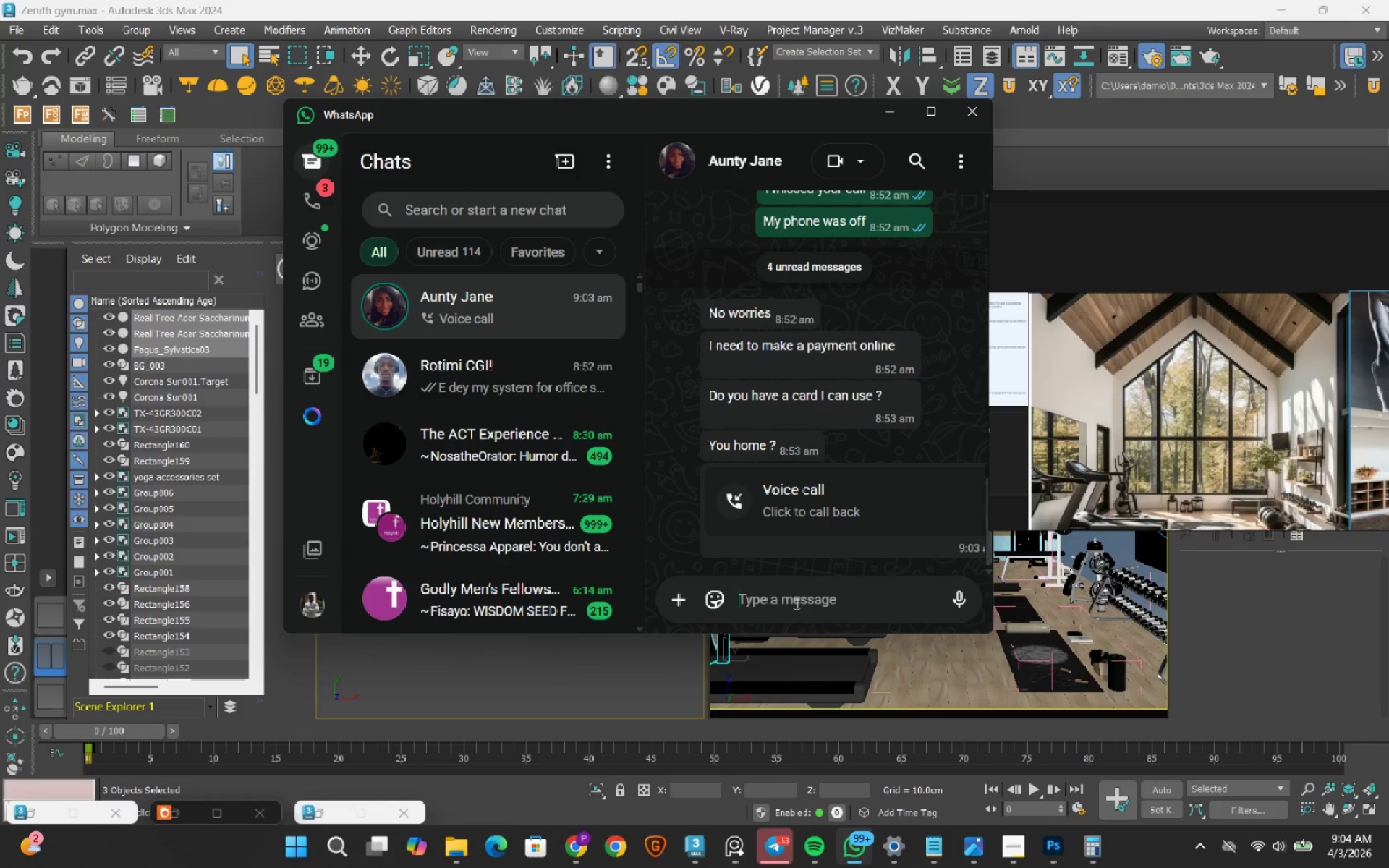 
type(I am home, but i'm )
 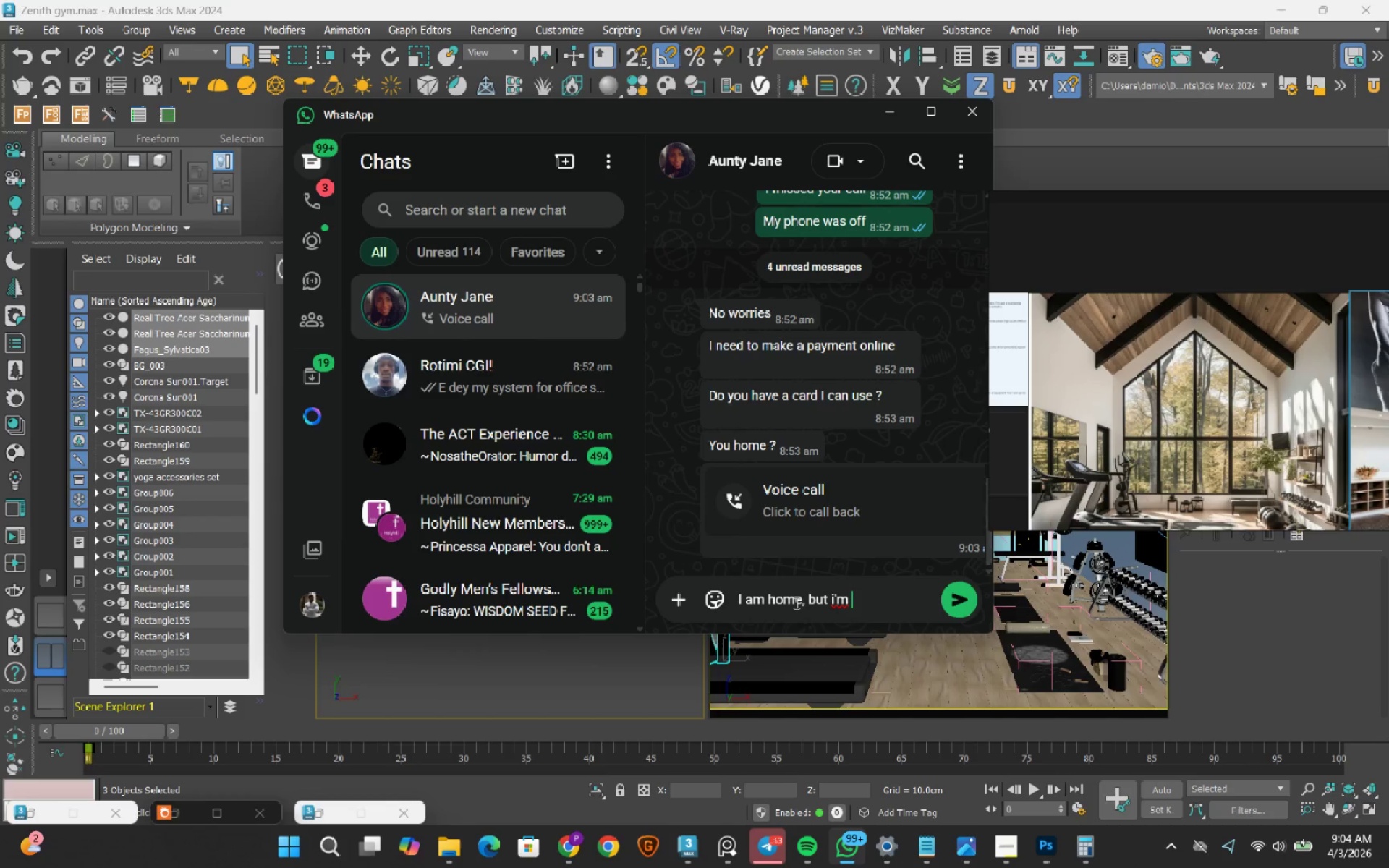 
type(occ)
 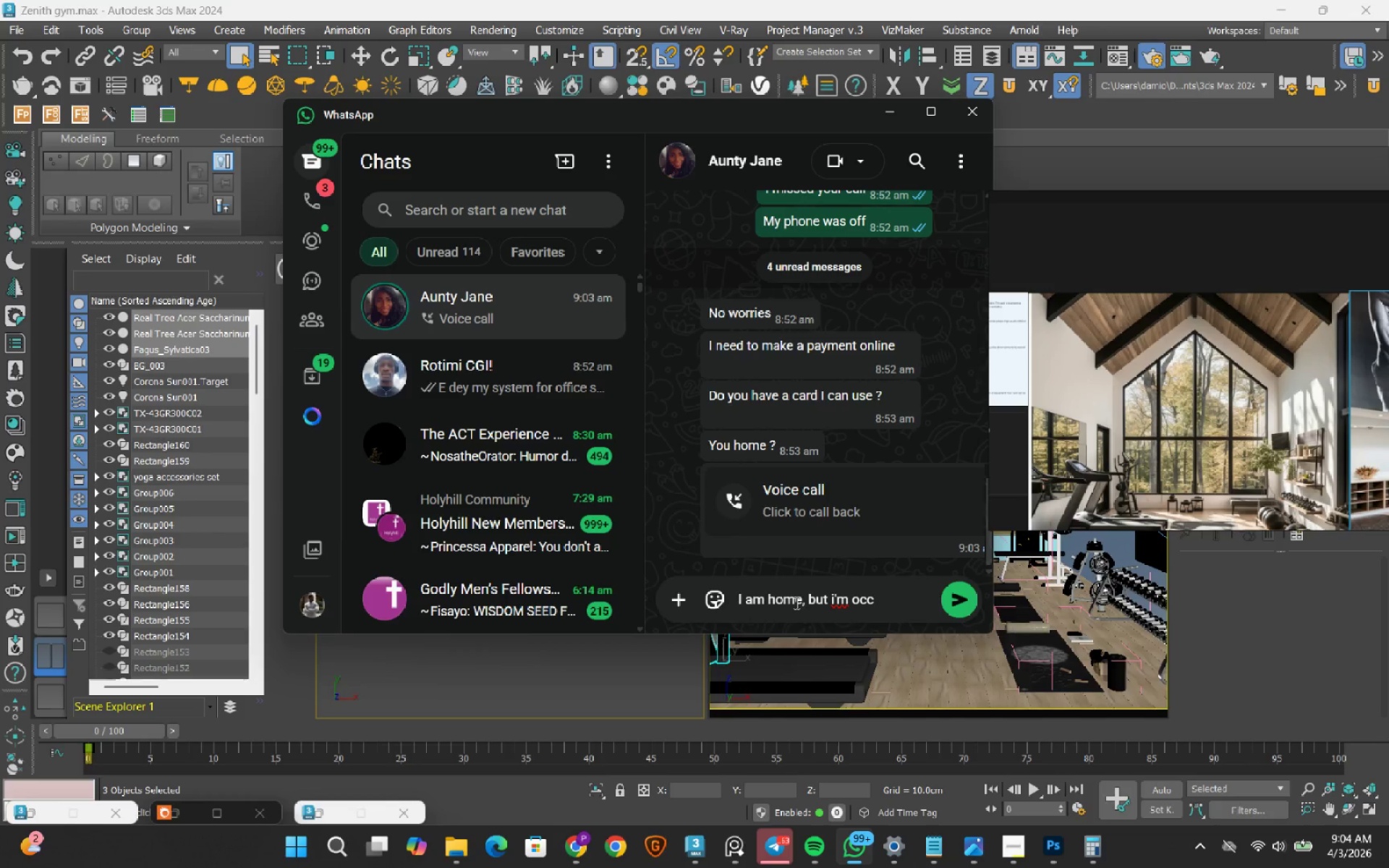 
wait(5.12)
 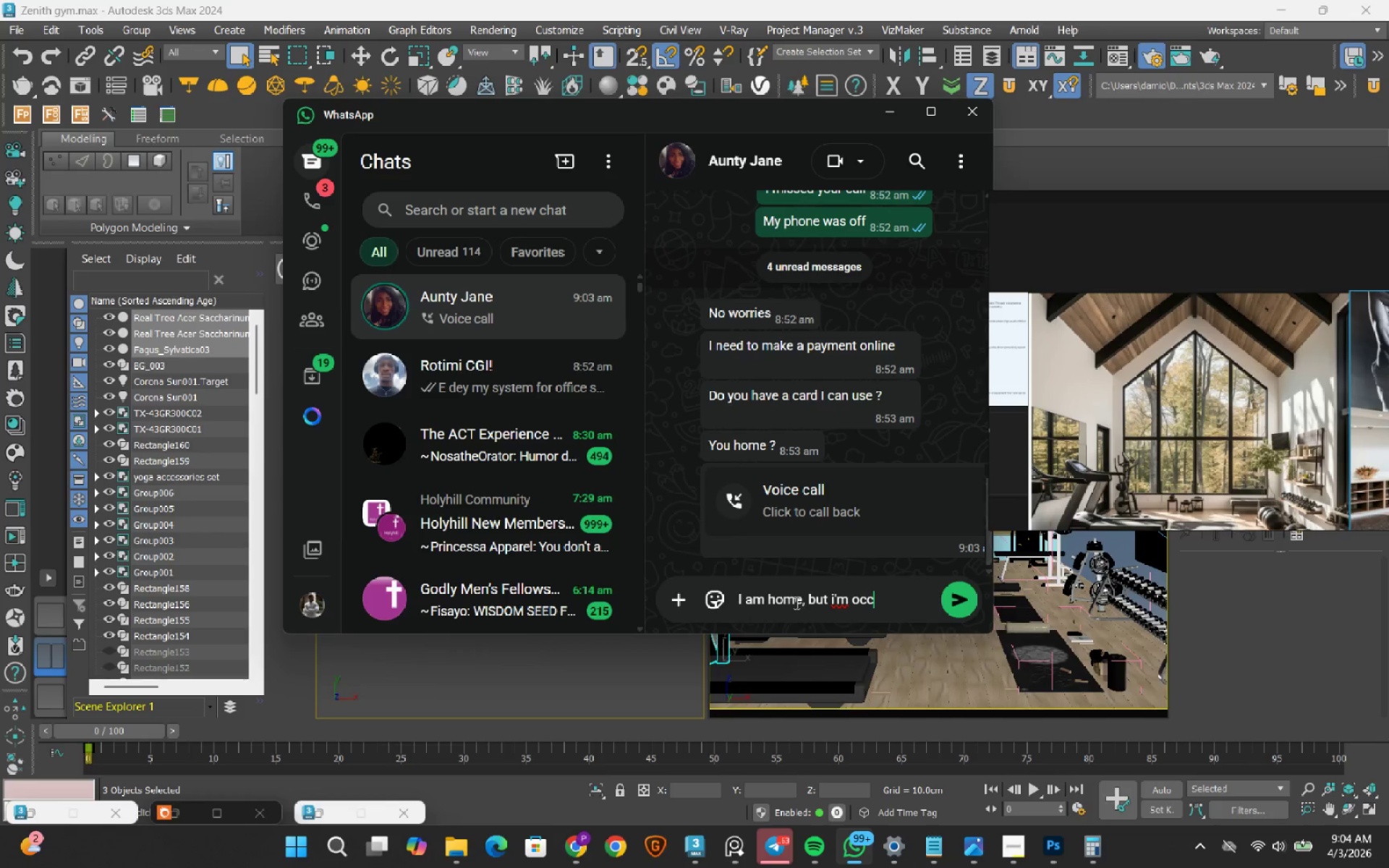 
key(Backspace)
 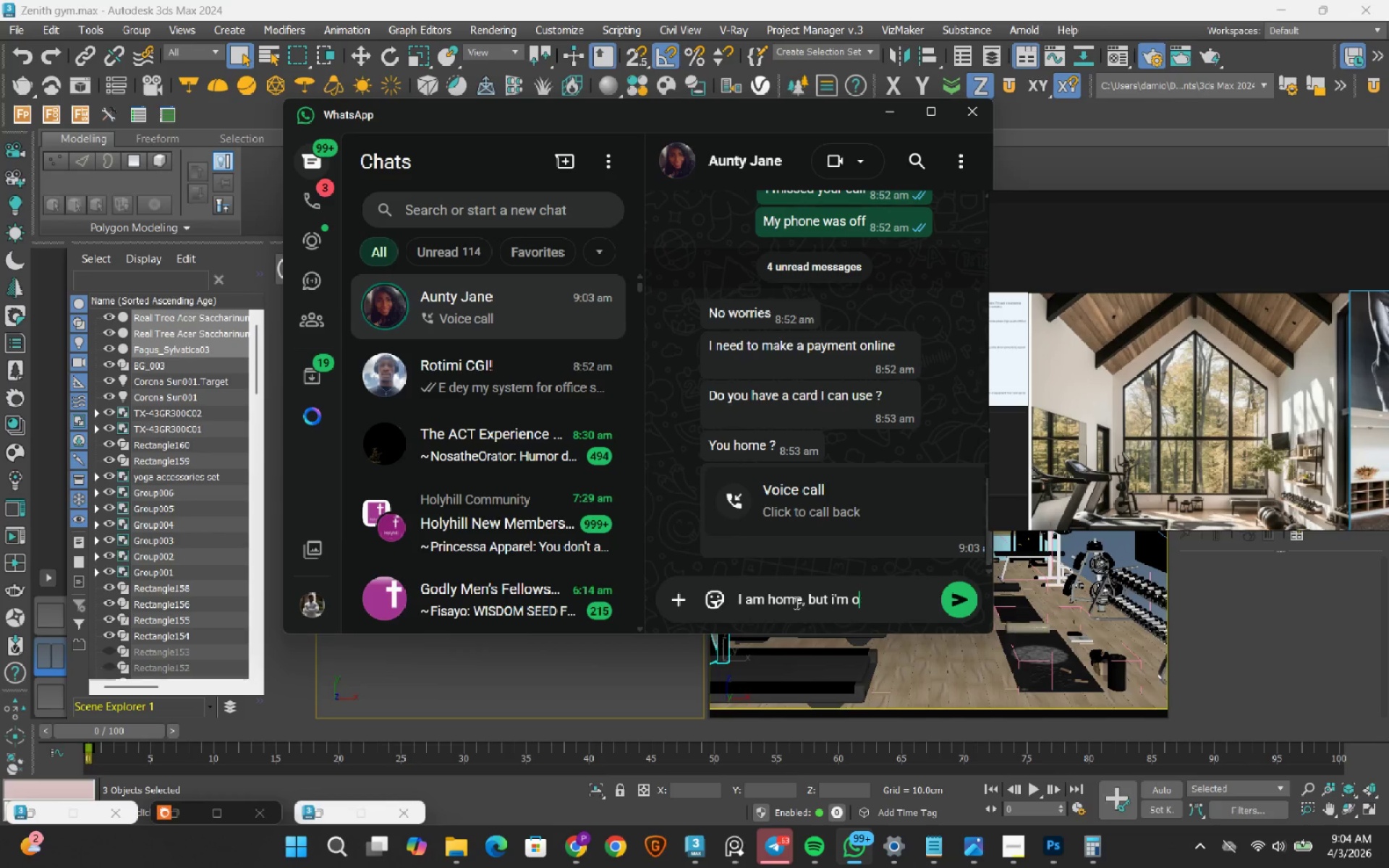 
key(Backspace)
 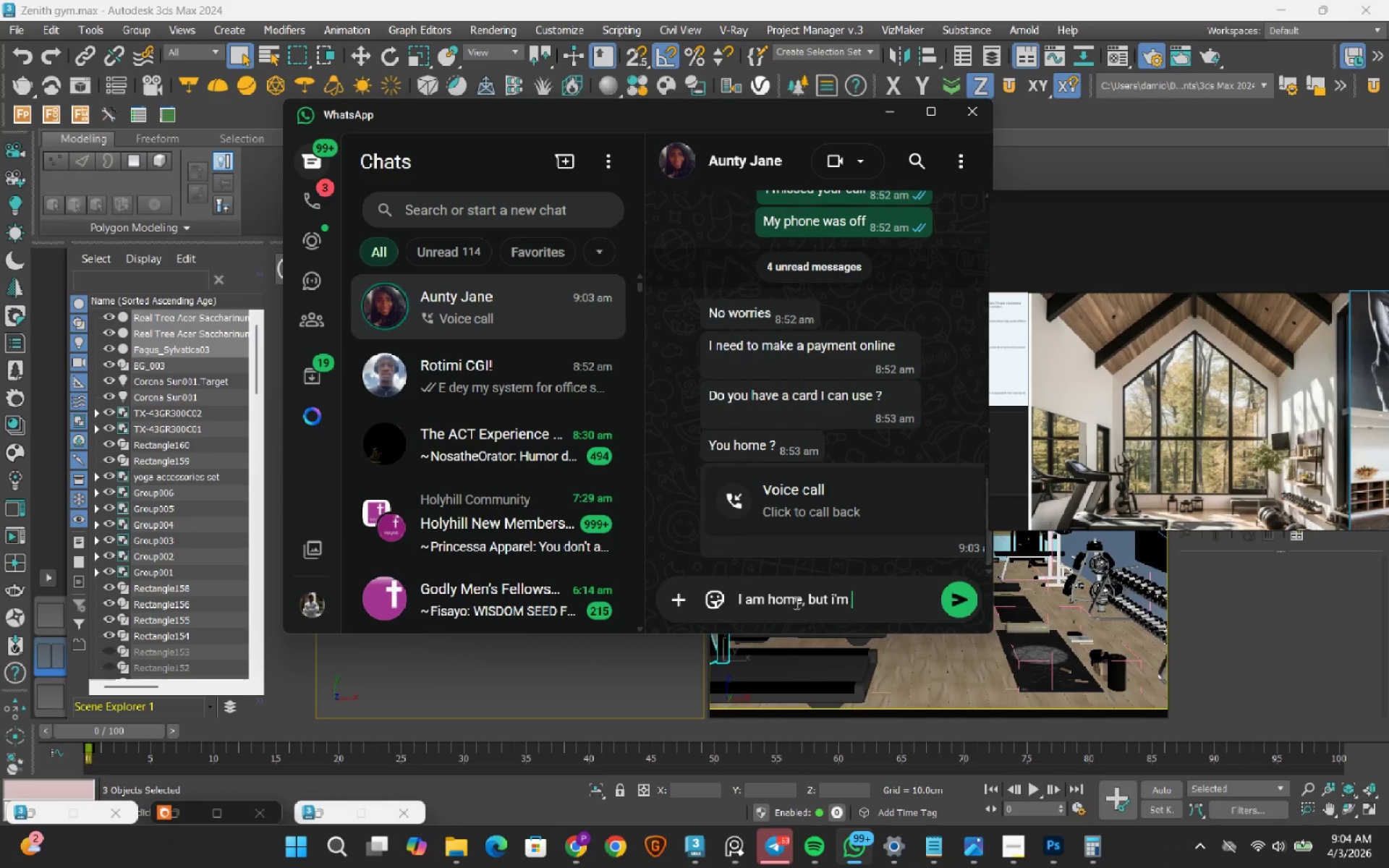 
hold_key(key=Backspace, duration=0.61)
 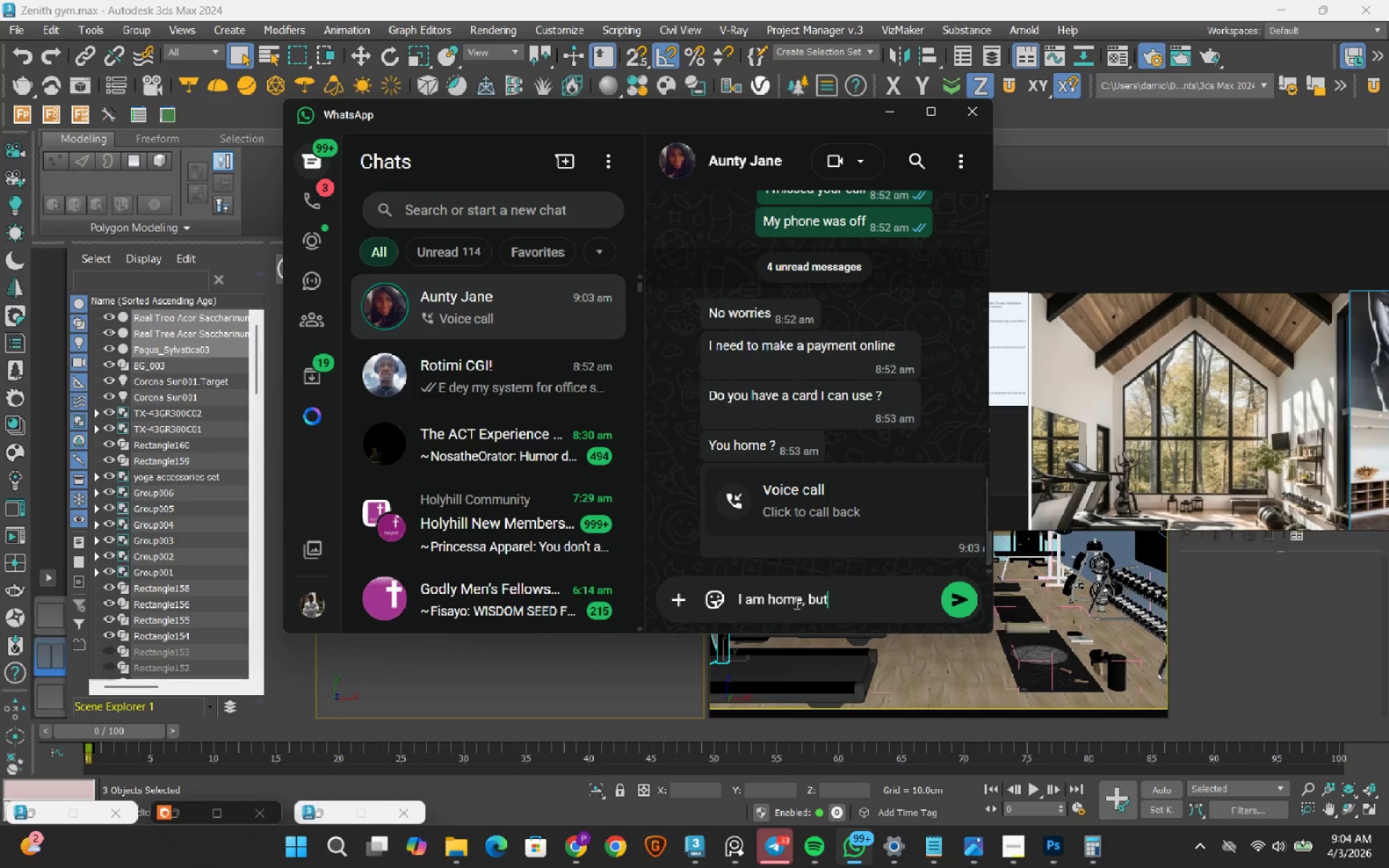 
key(Backspace)
 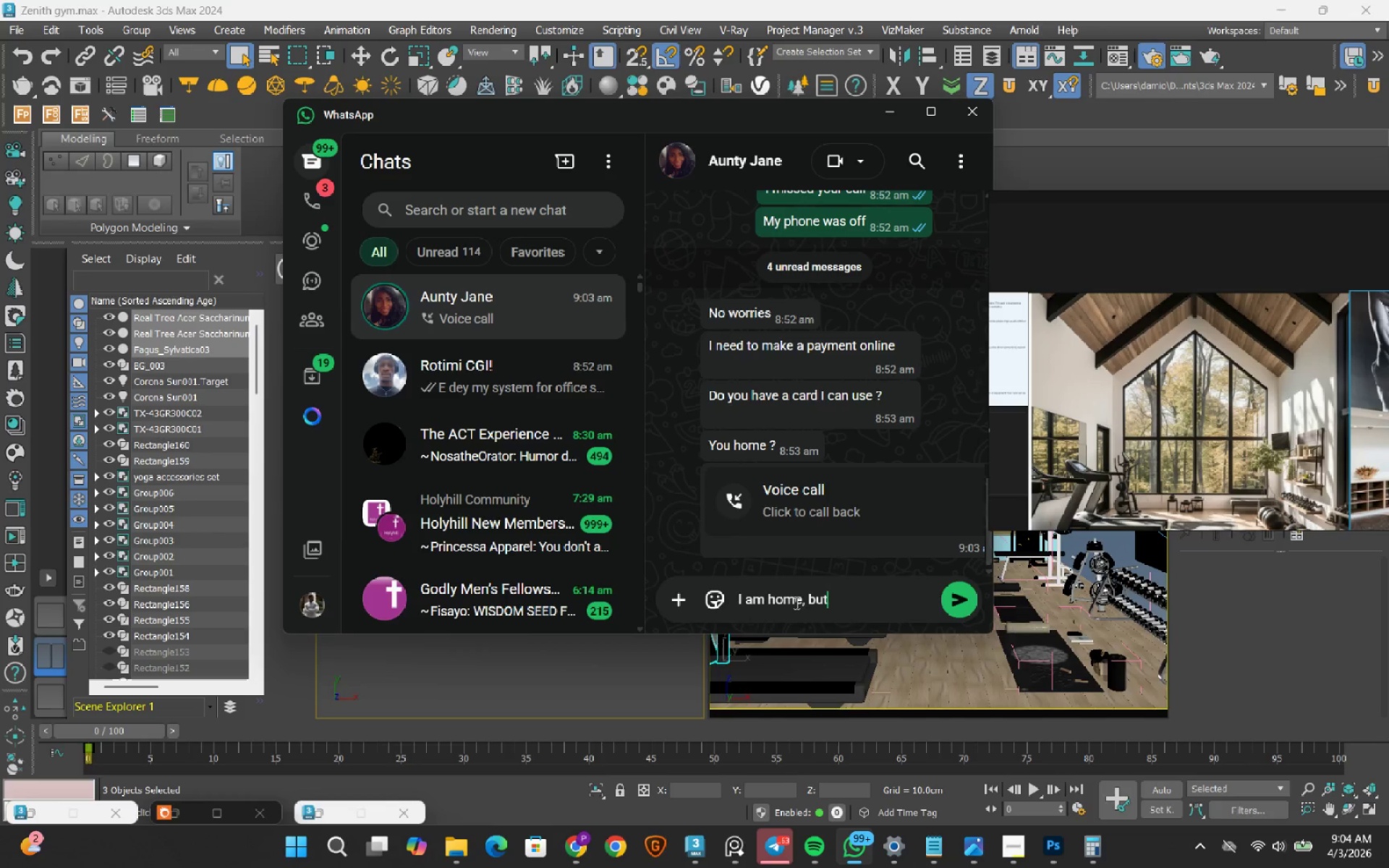 
key(Backspace)
 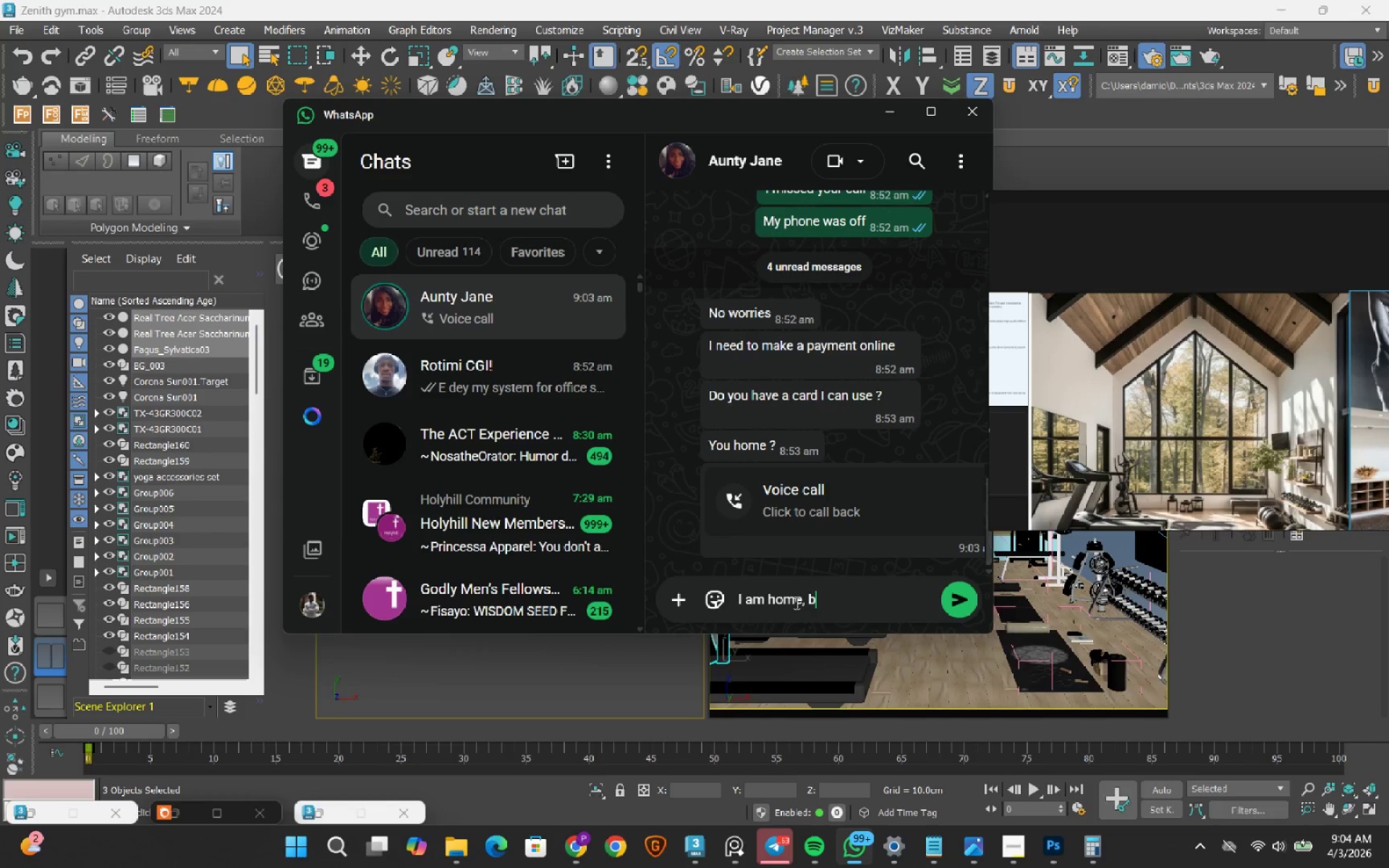 
key(Backspace)
 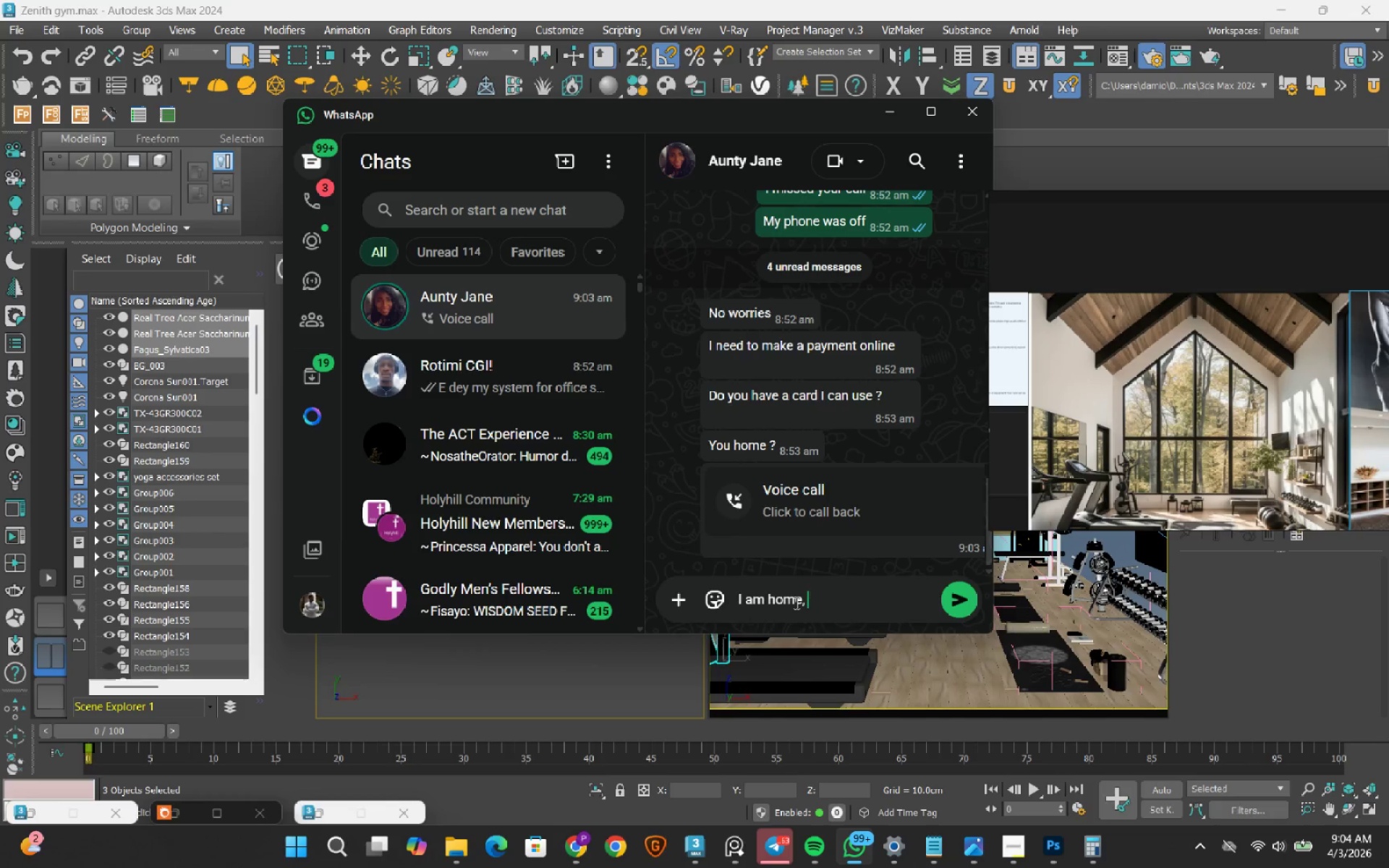 
key(Backspace)
 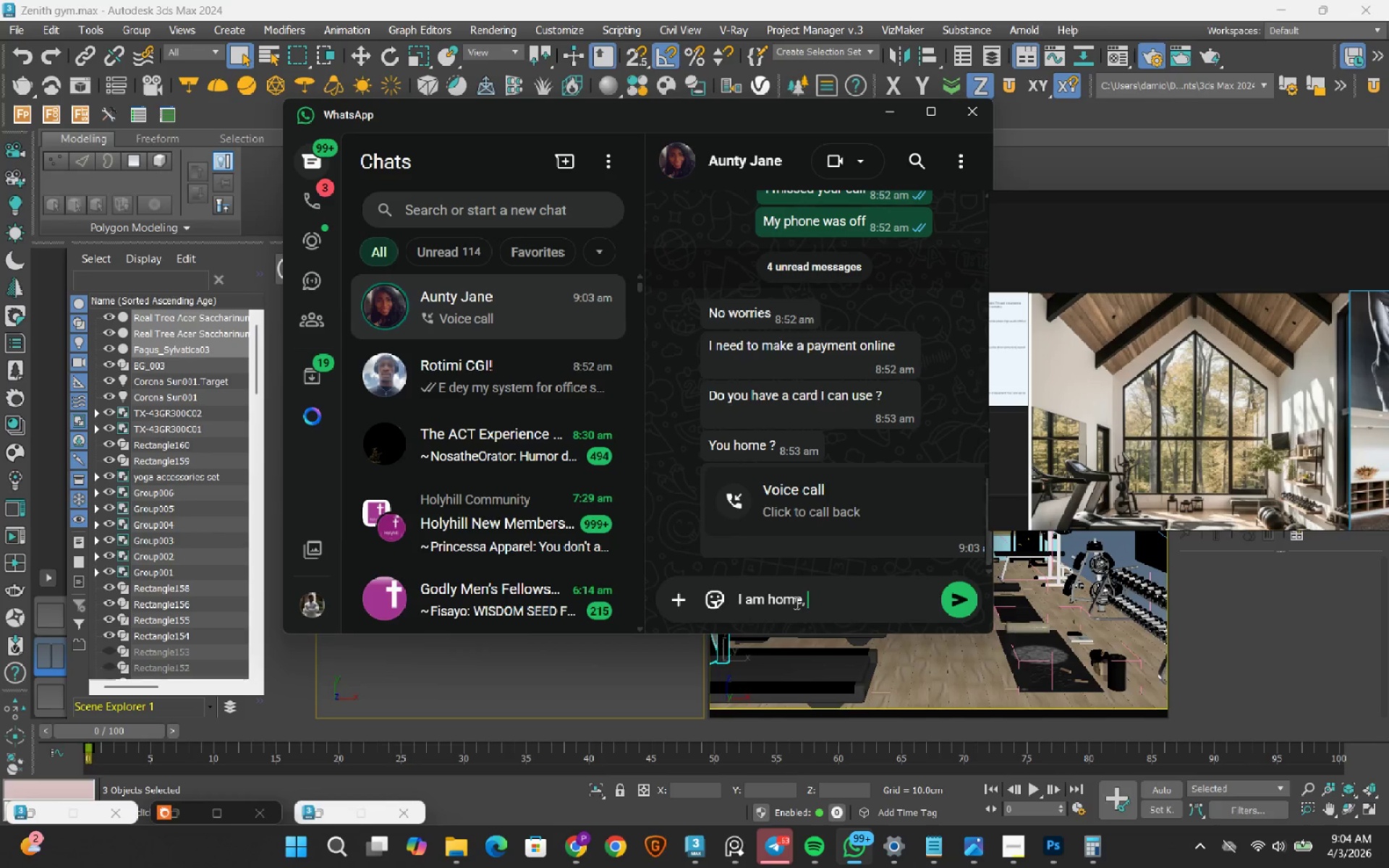 
key(Backspace)
 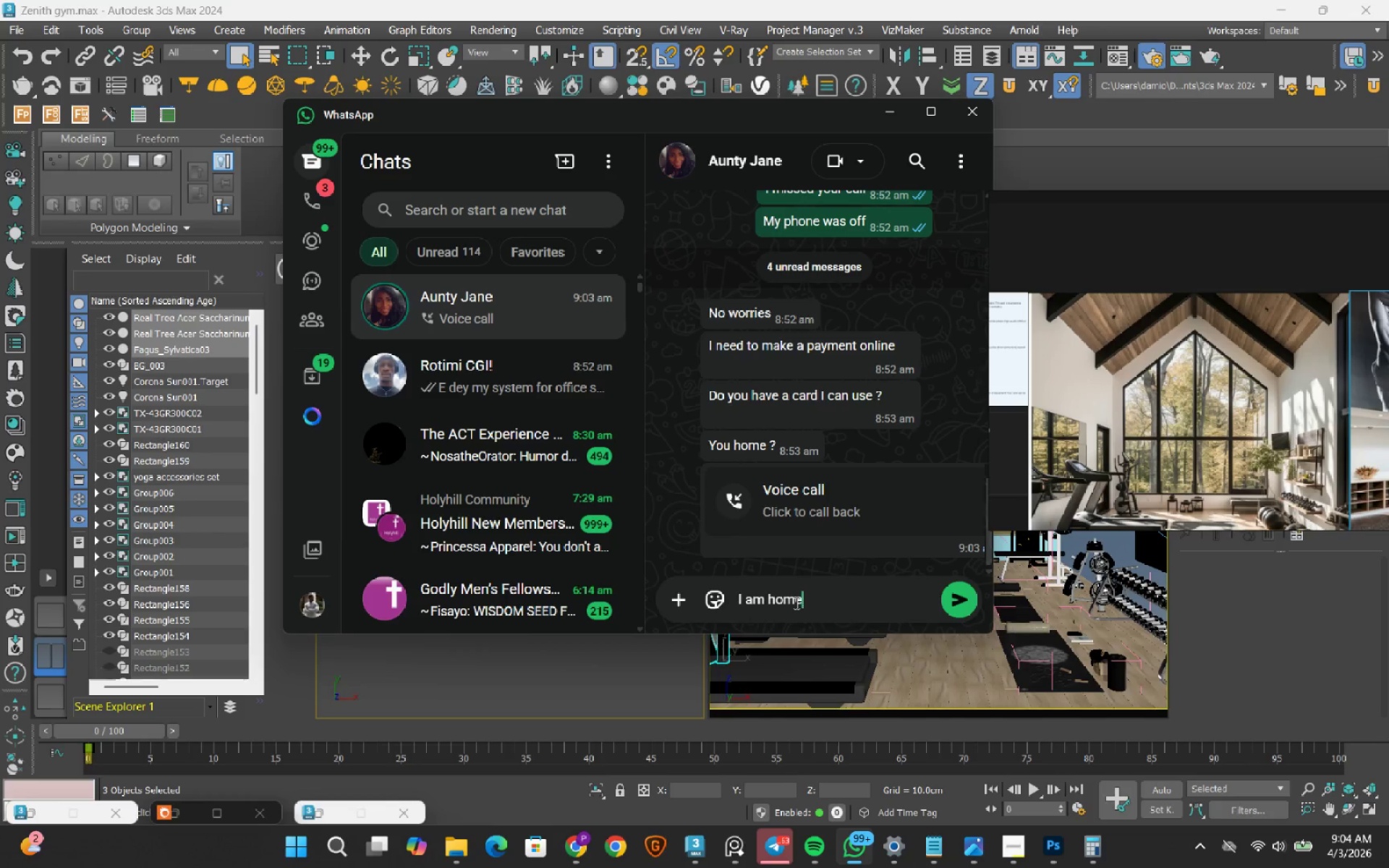 
key(Backspace)
 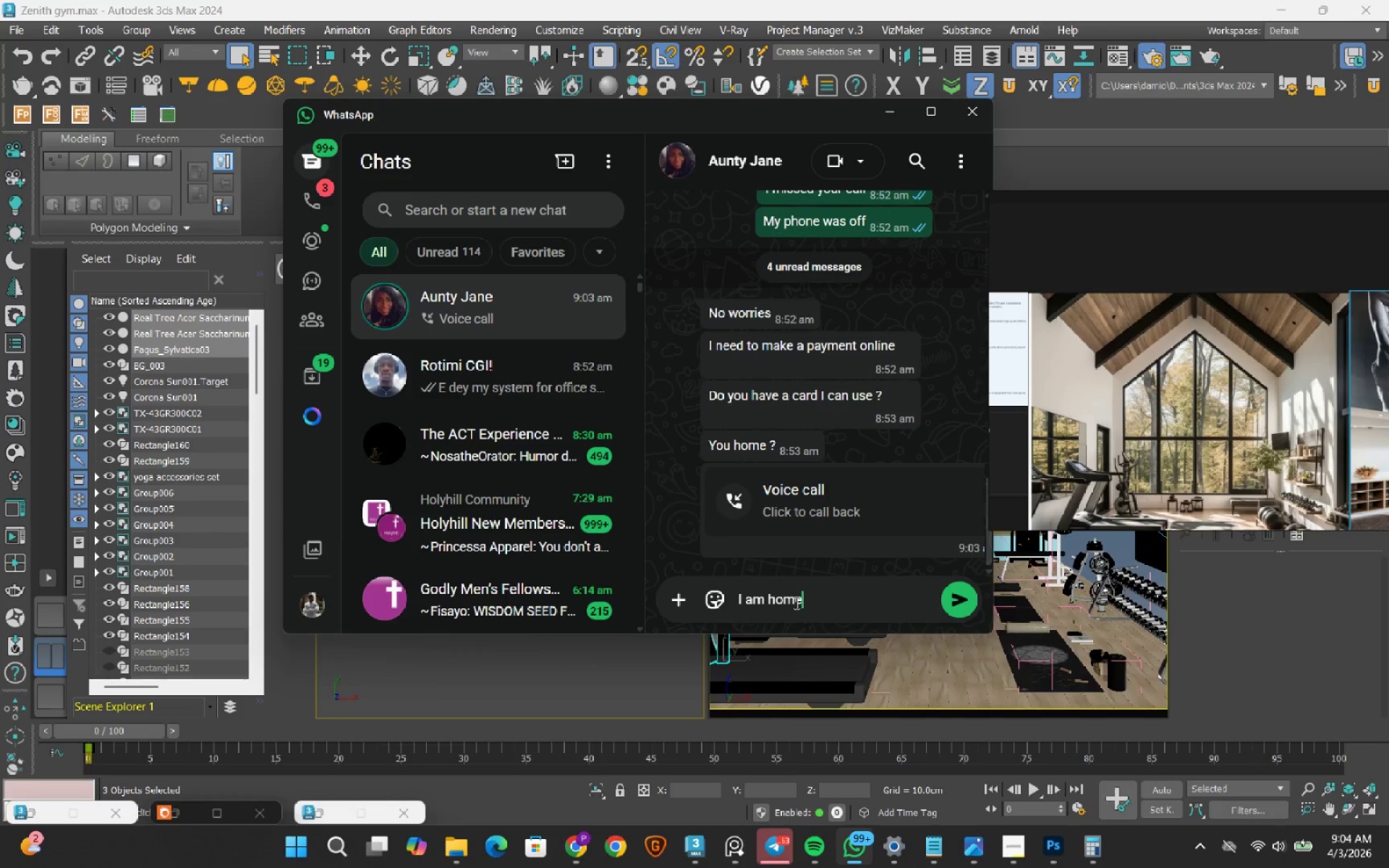 
key(Enter)
 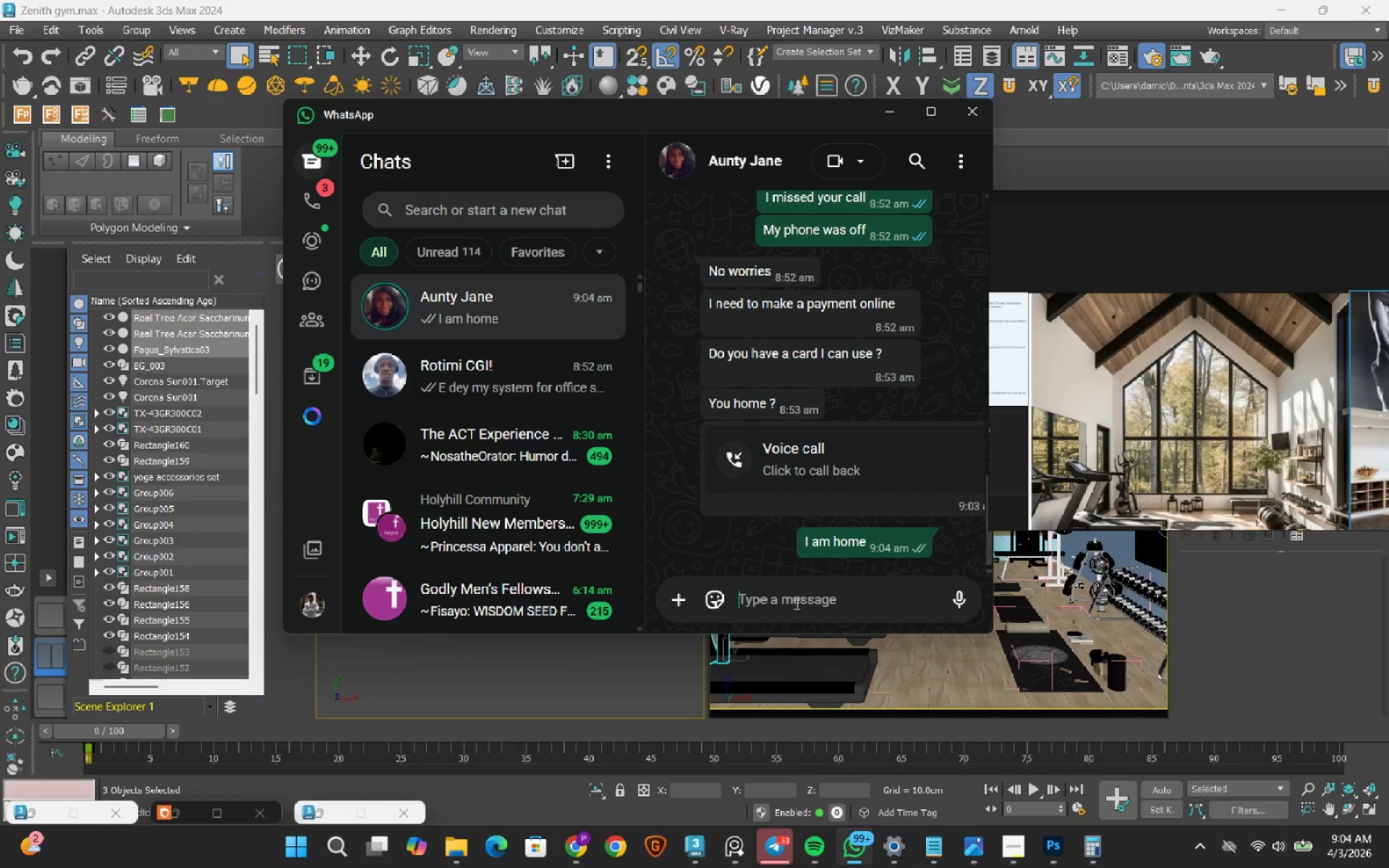 
type(I have a Zenith master card)
 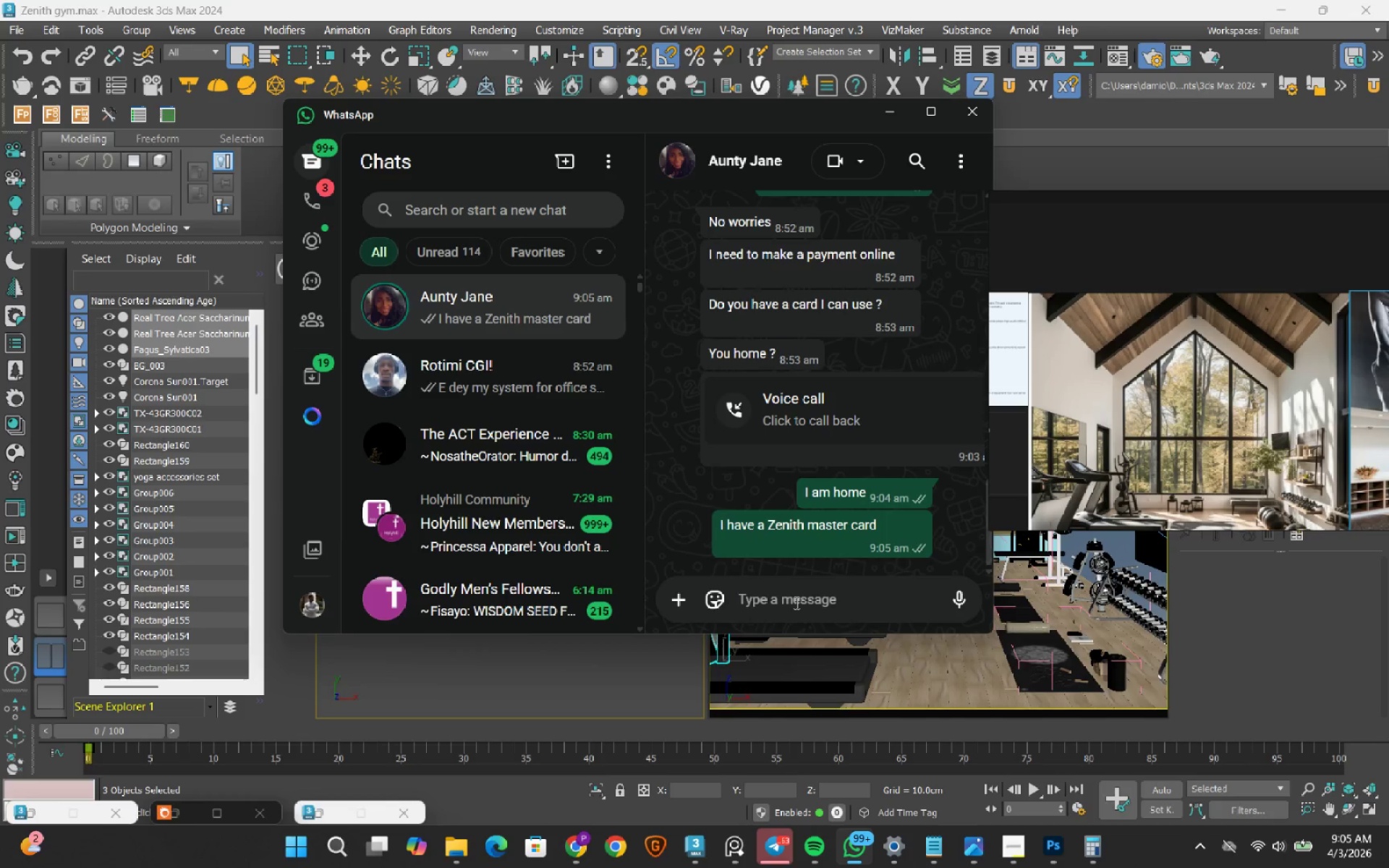 